 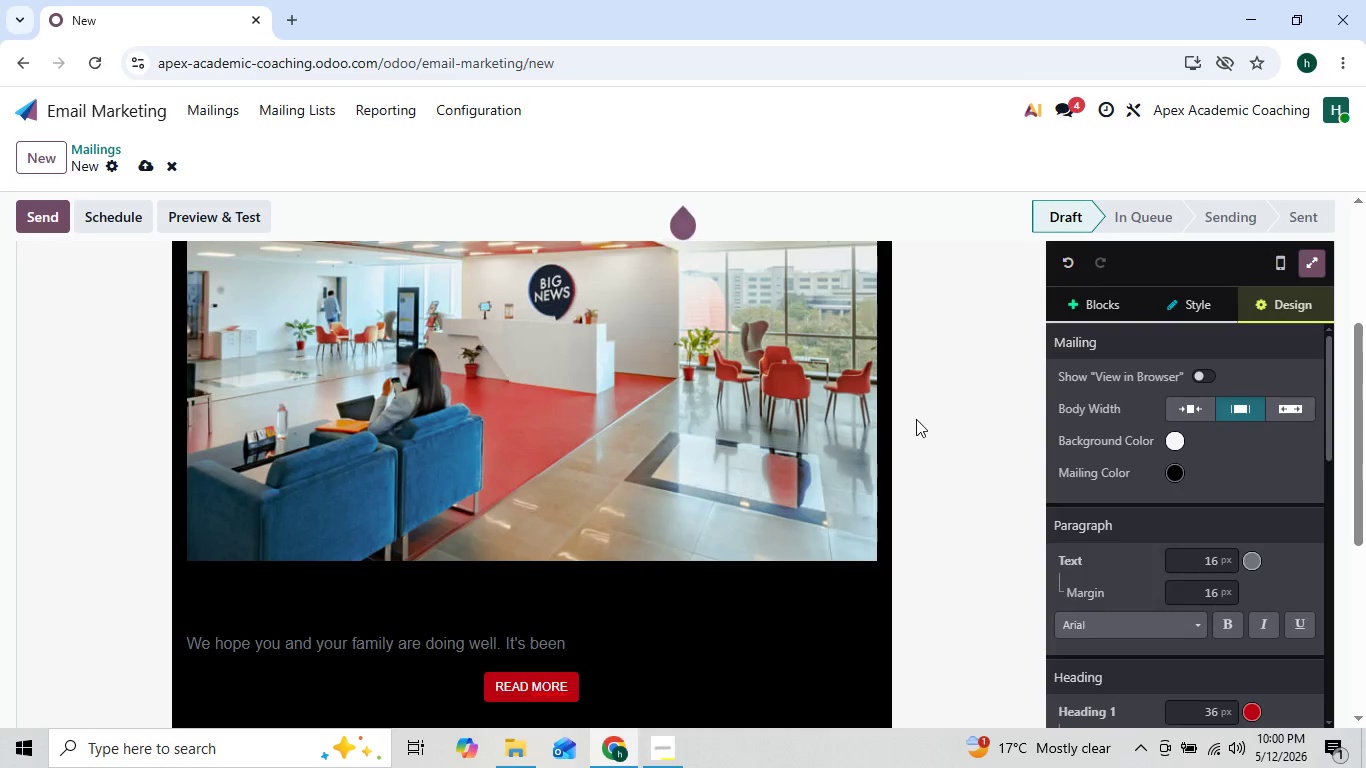 
left_click([189, 608])
 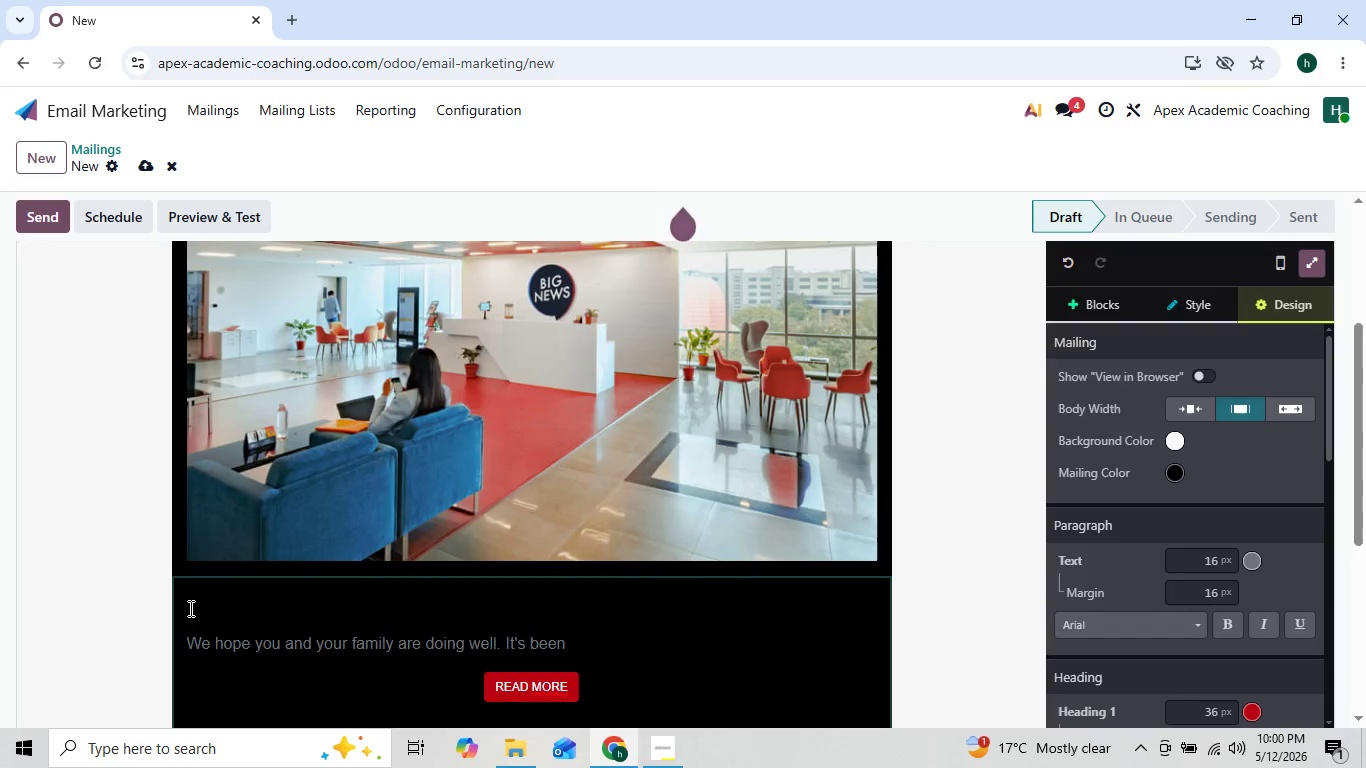 
left_click_drag(start_coordinate=[189, 608], to_coordinate=[435, 617])
 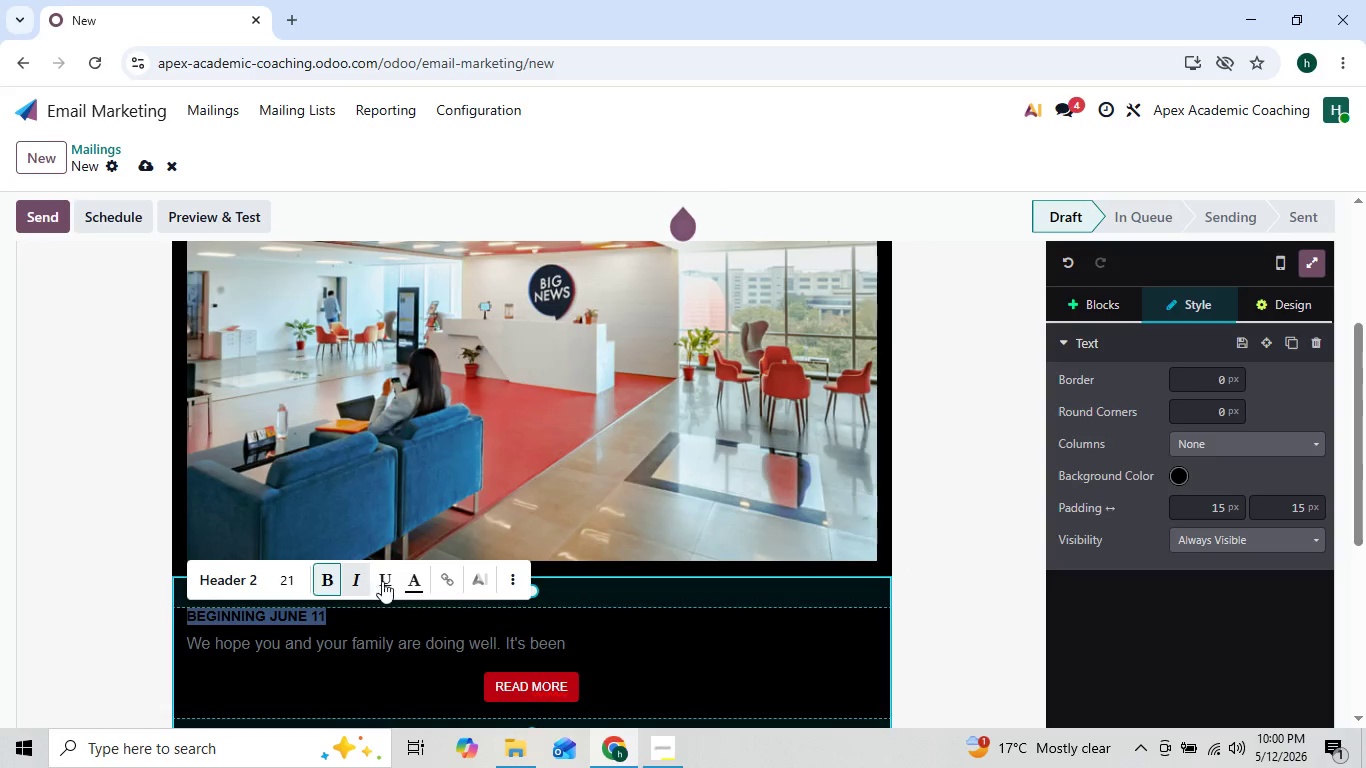 
left_click([410, 587])
 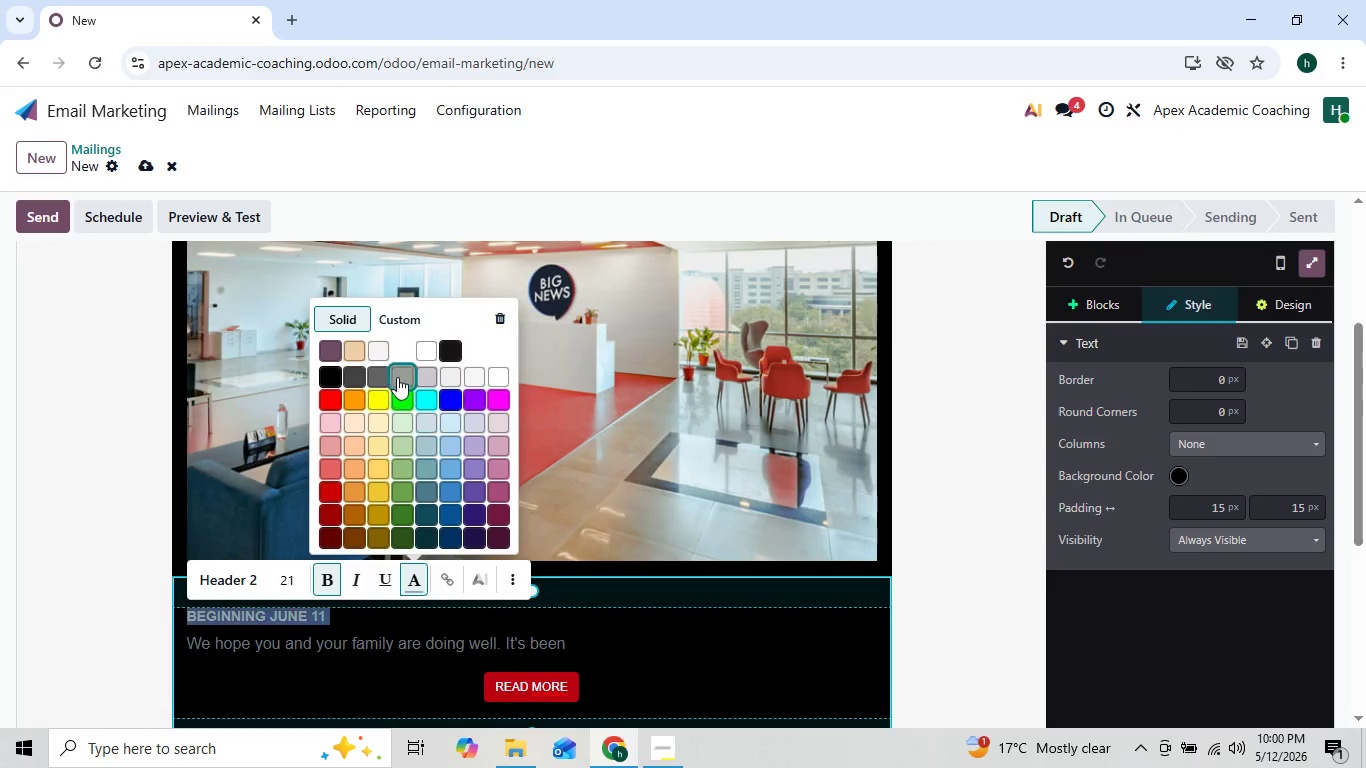 
left_click([369, 333])
 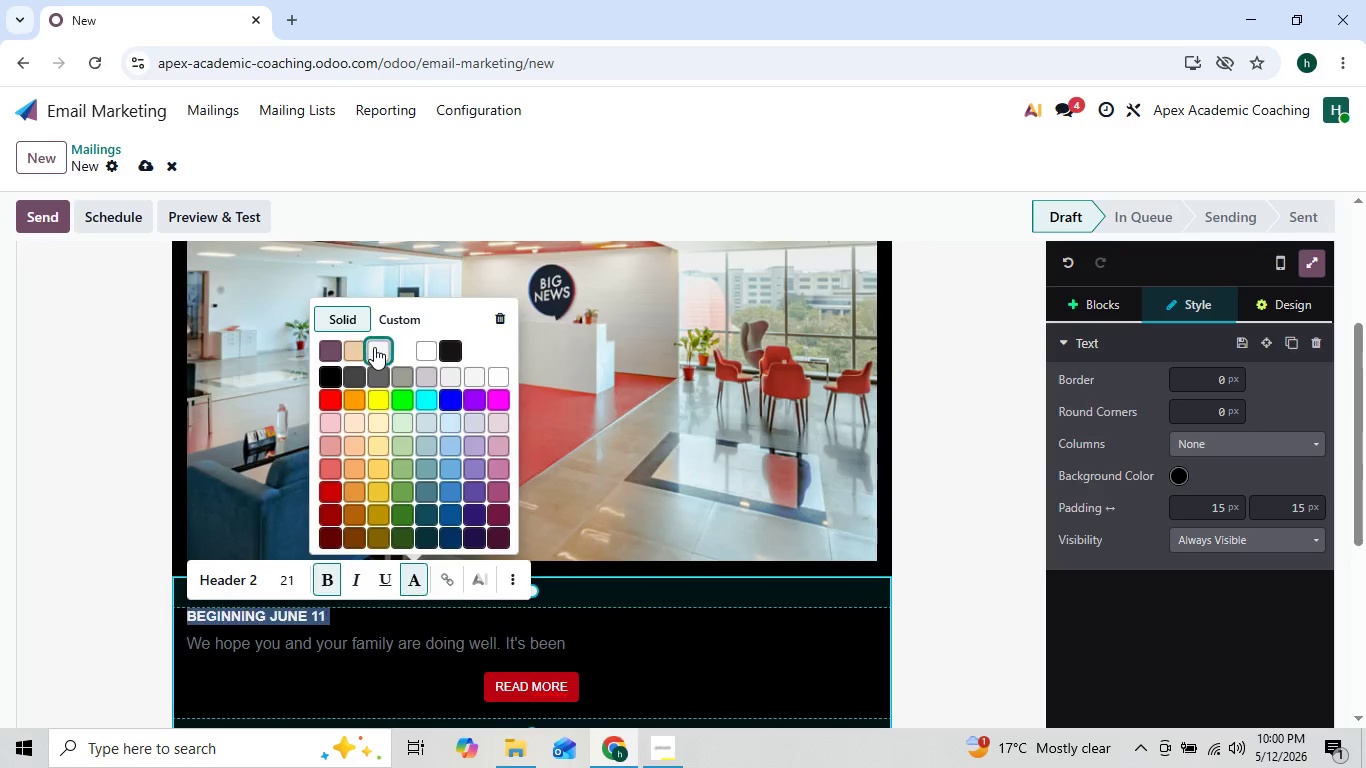 
left_click([374, 347])
 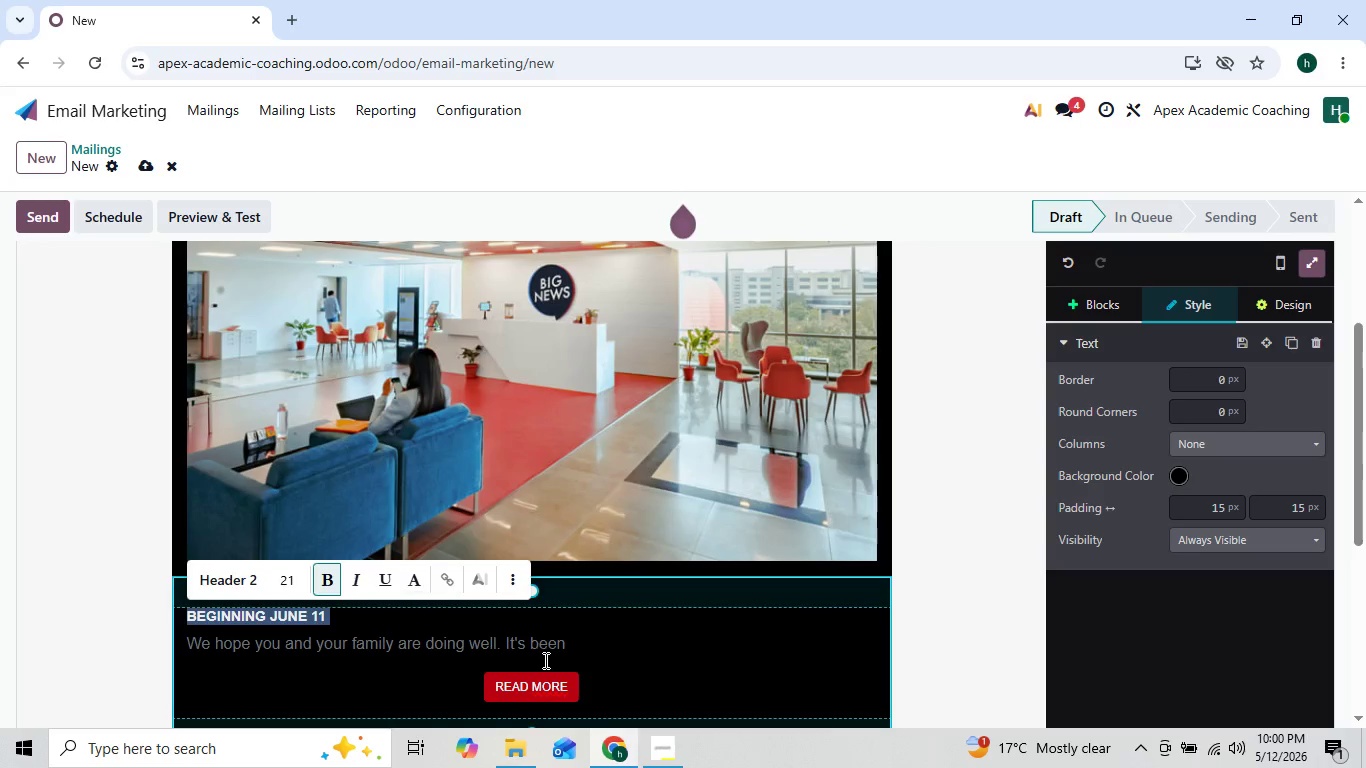 
left_click([574, 660])
 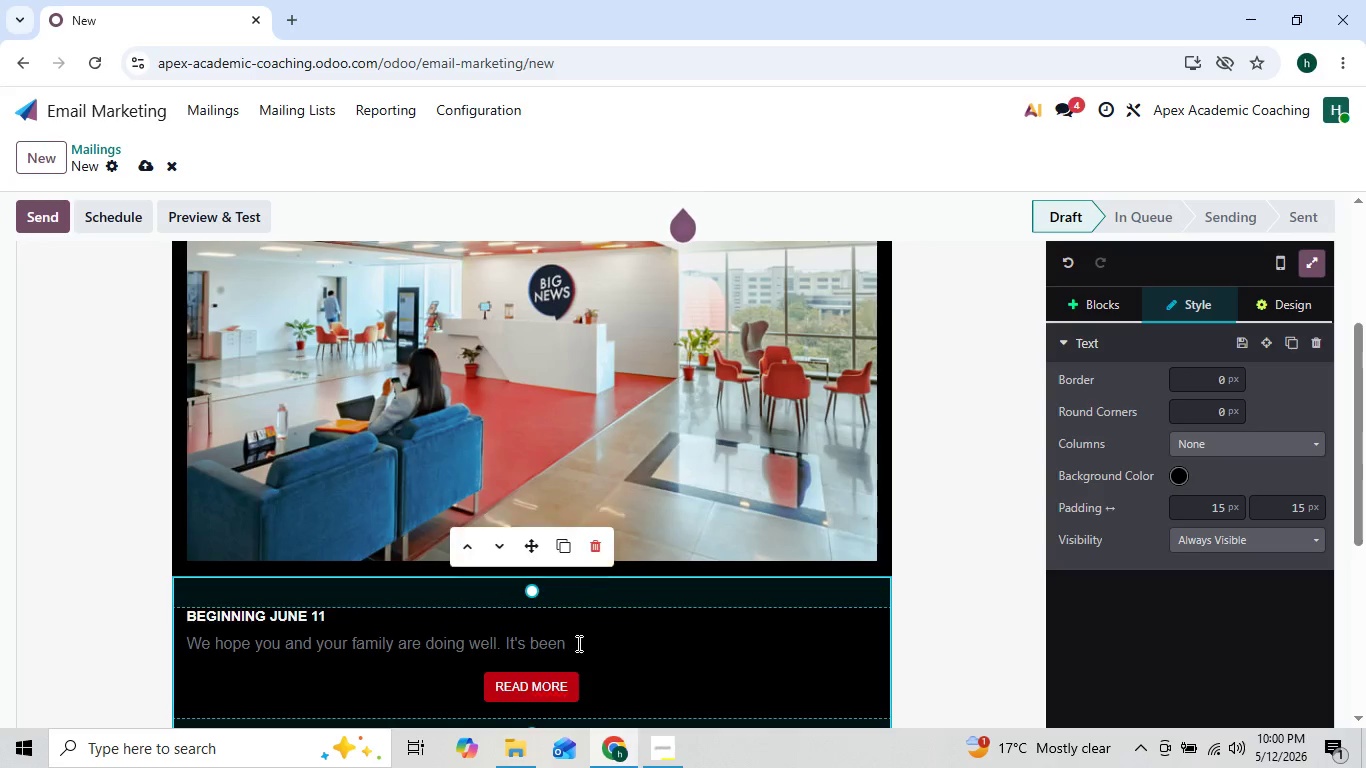 
left_click([577, 640])
 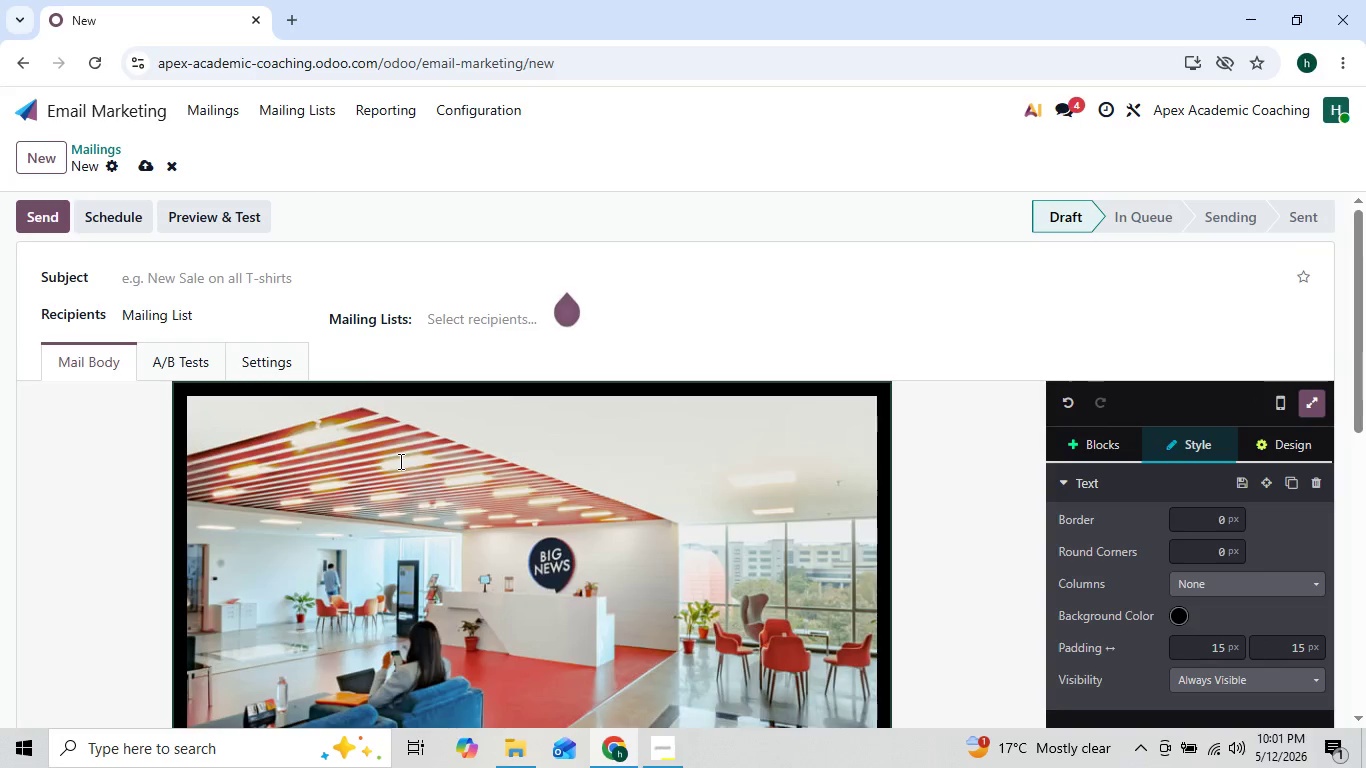 
left_click([254, 269])
 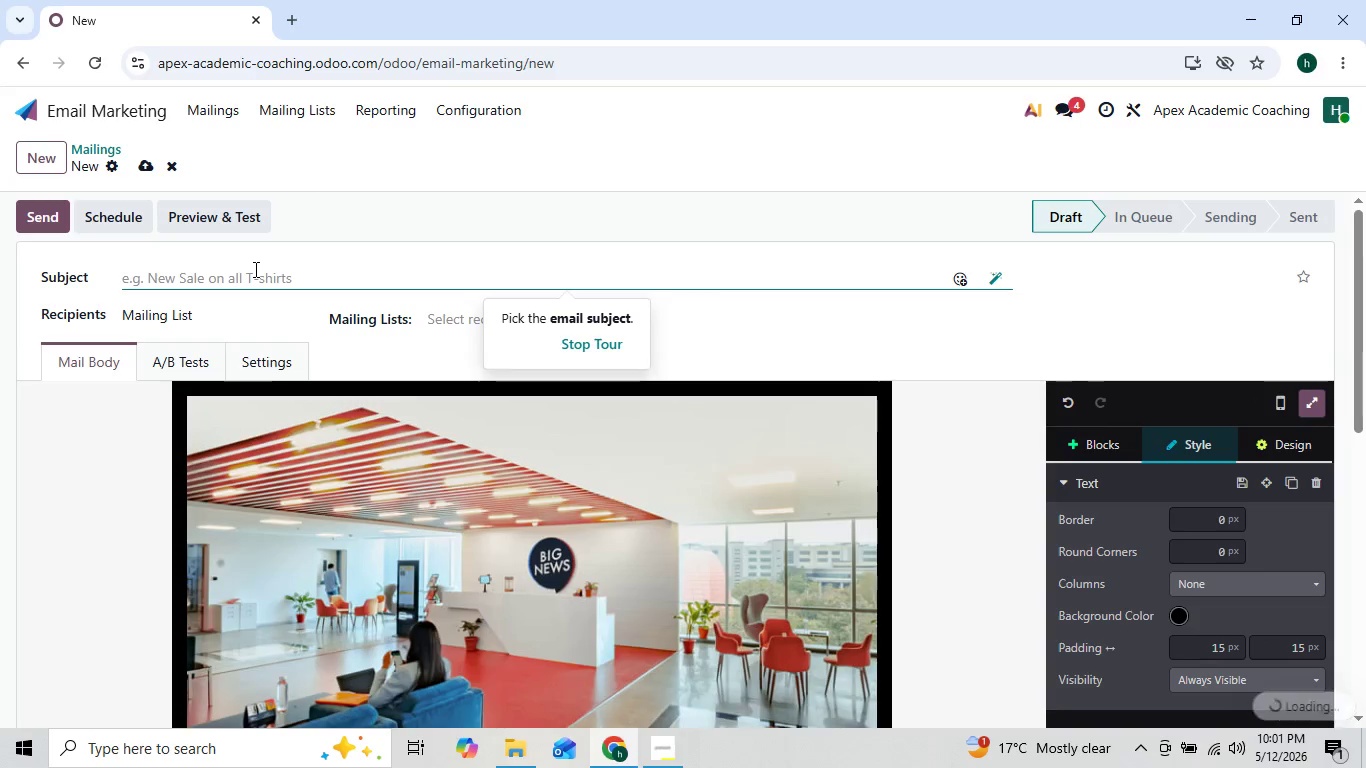 
type(Helping {{object.students )
 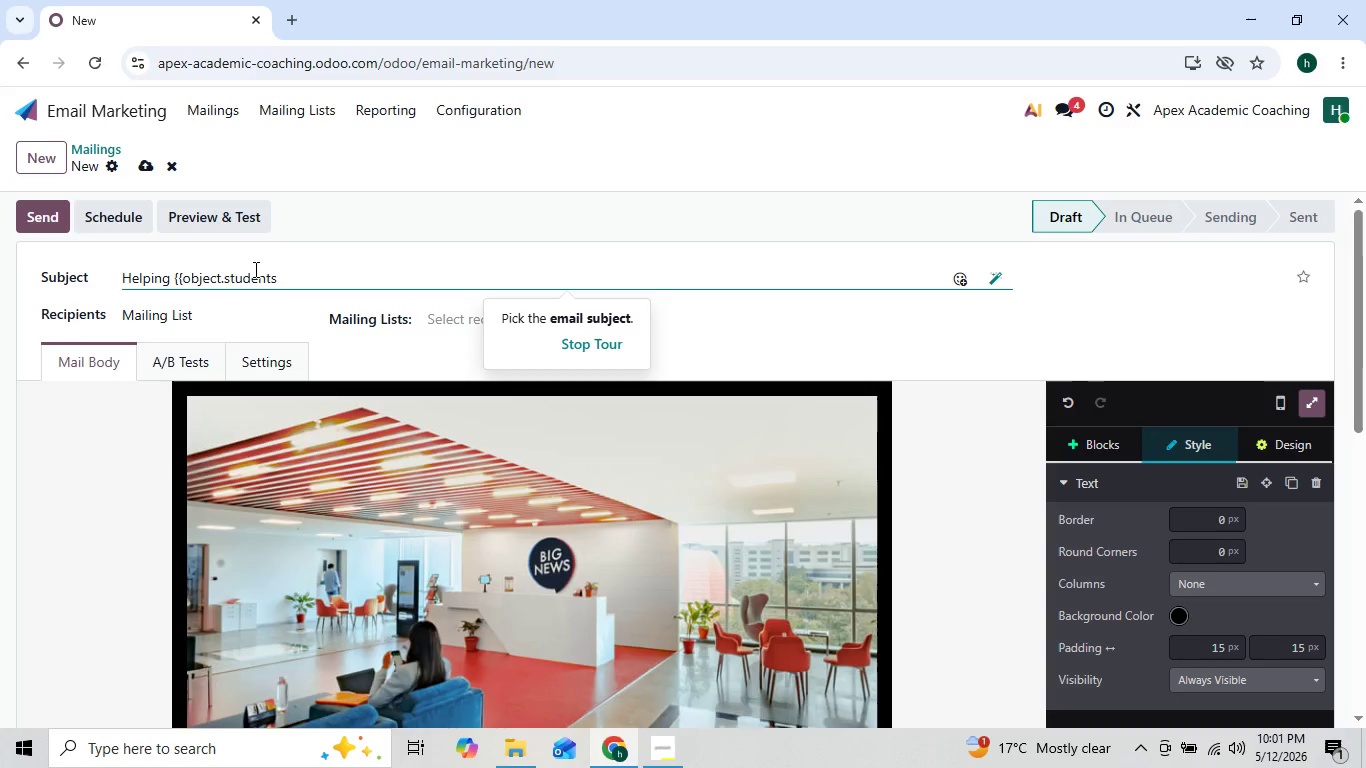 
key(ArrowLeft)
 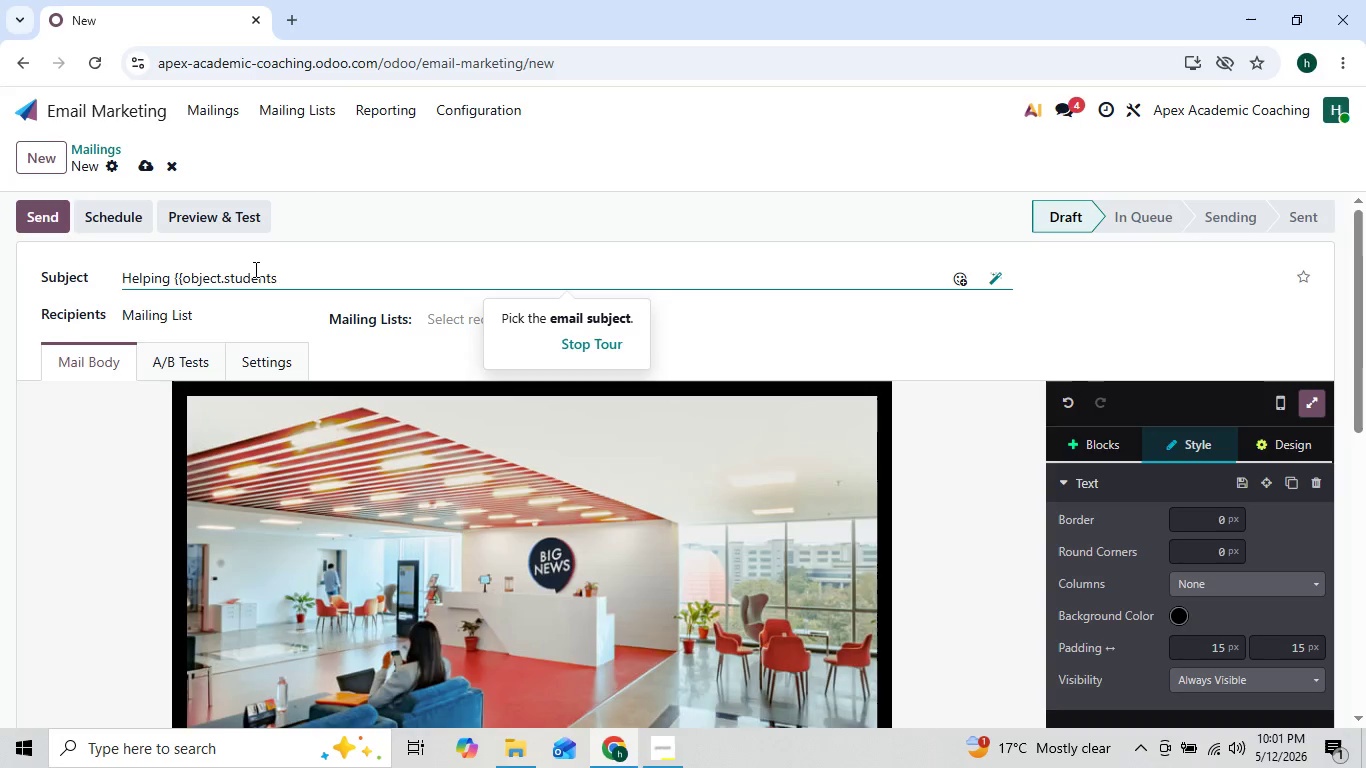 
key(Backspace)
type(-)
key(Backspace)
type(_namee)
key(Backspace)
type(}} Stay Sjarp This summer )
 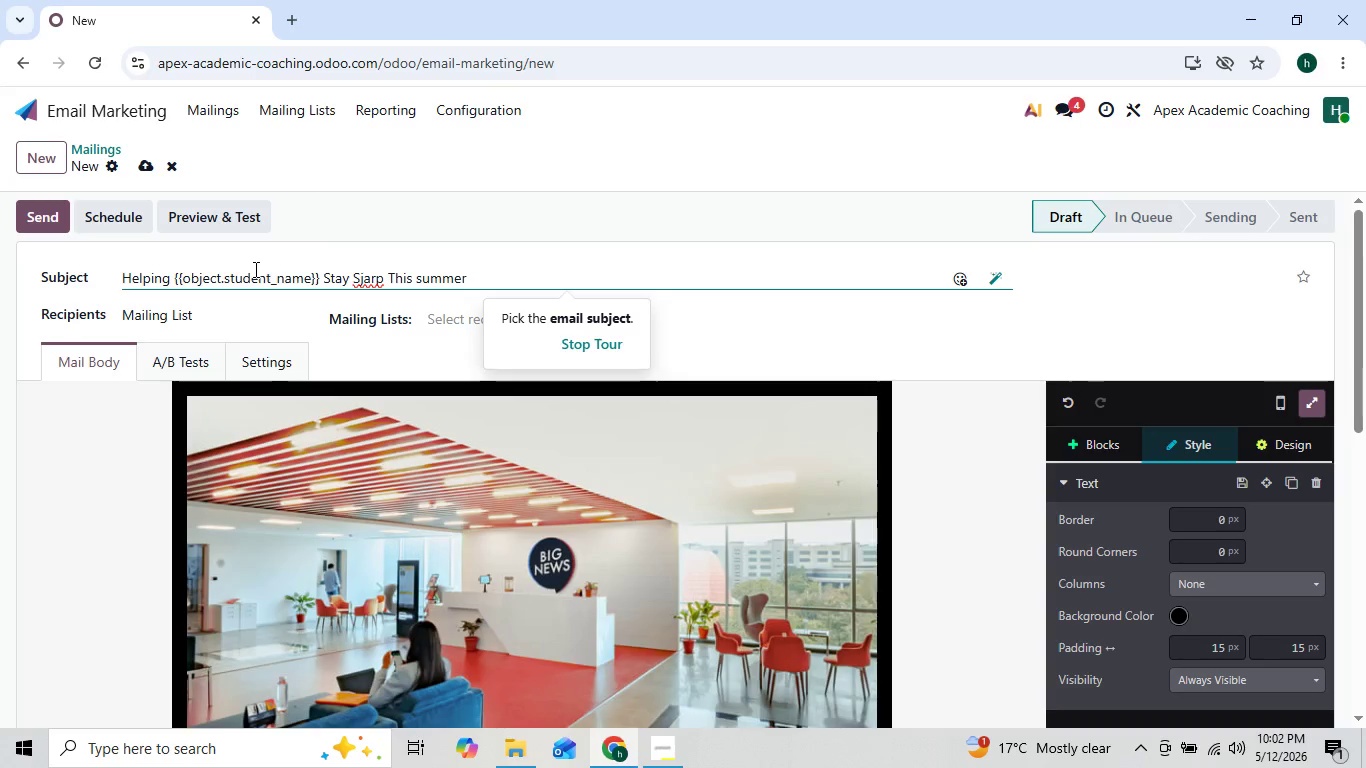 
left_click([364, 274])
 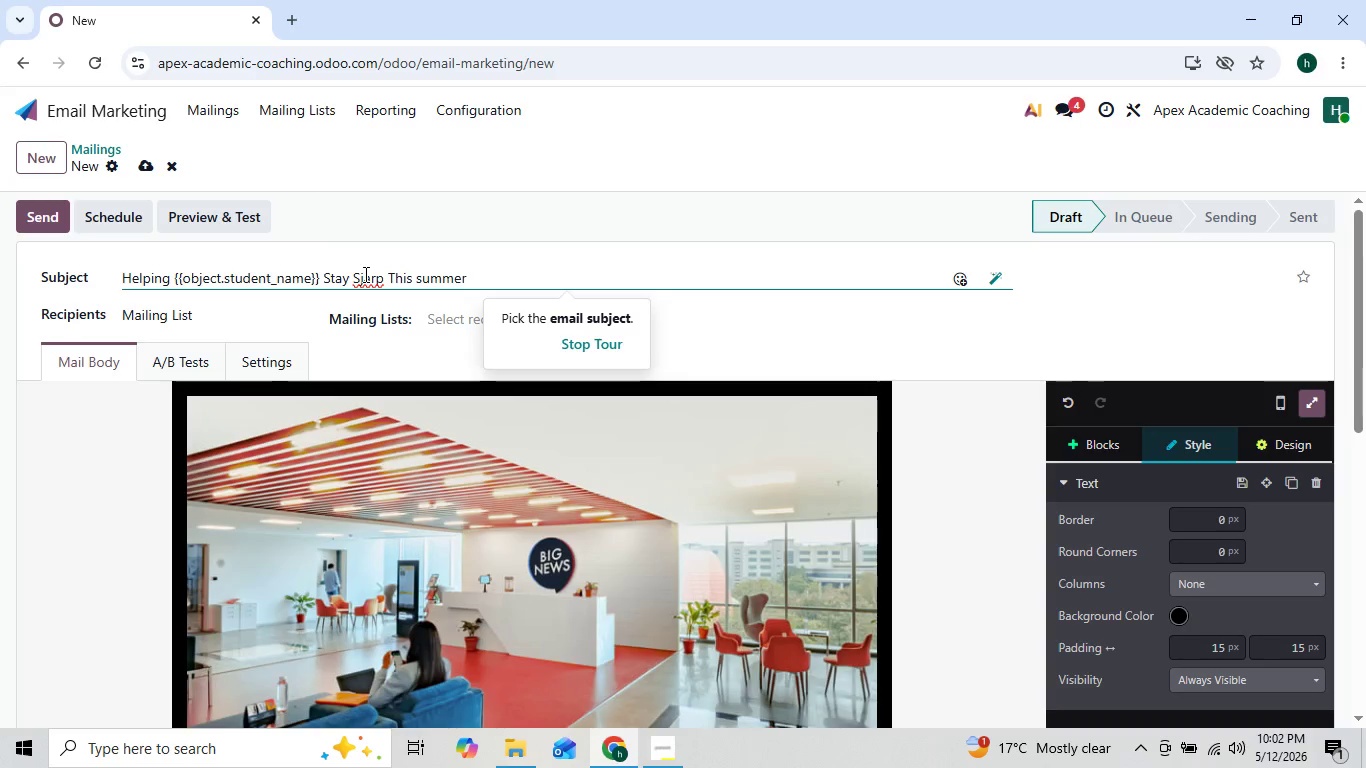 
key(Backspace)
 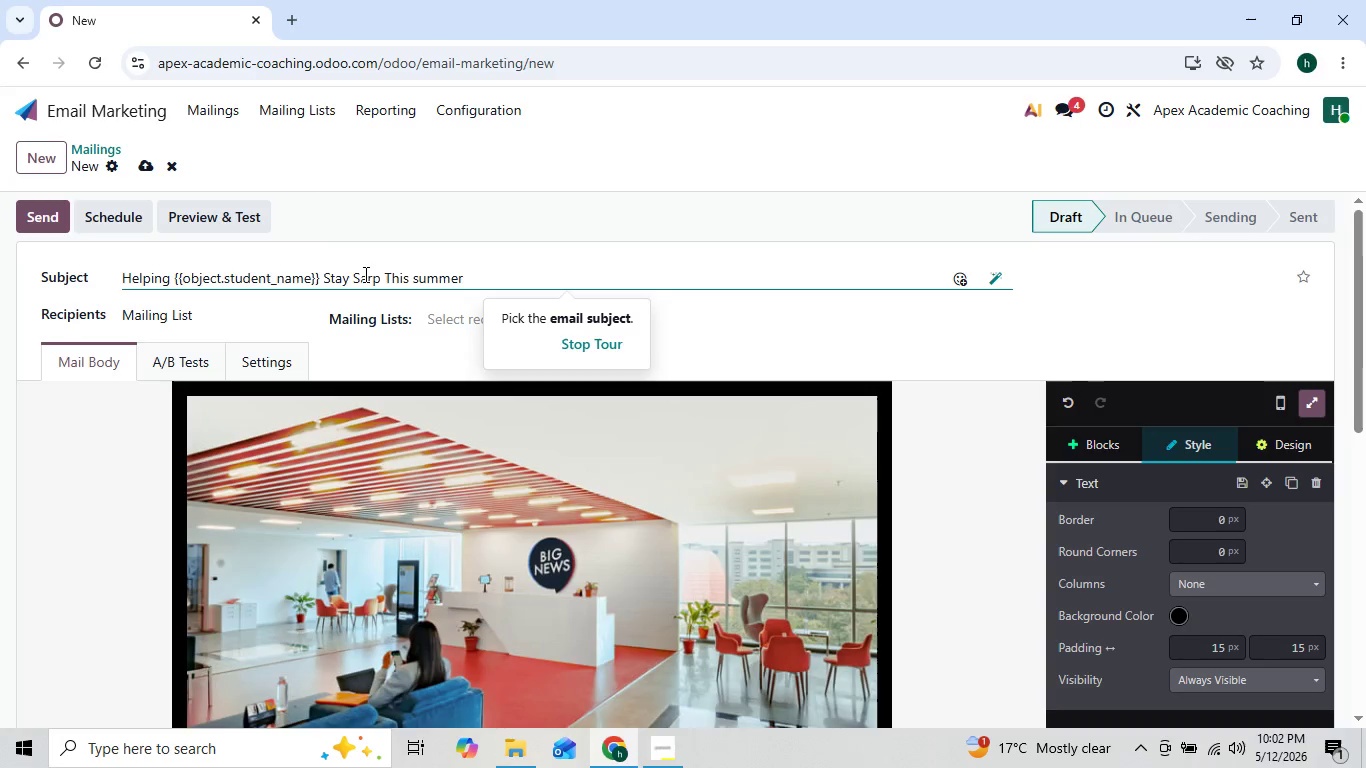 
key(H)
 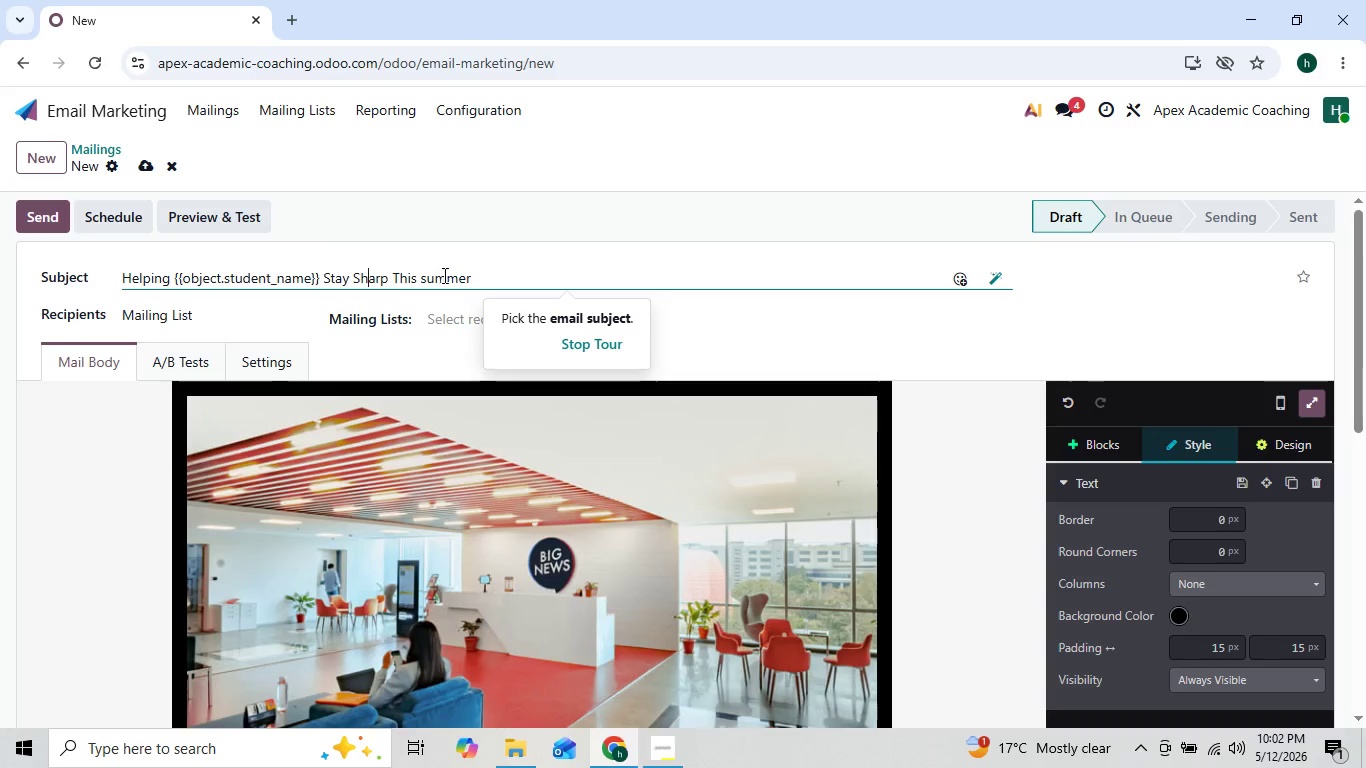 
left_click([479, 276])
 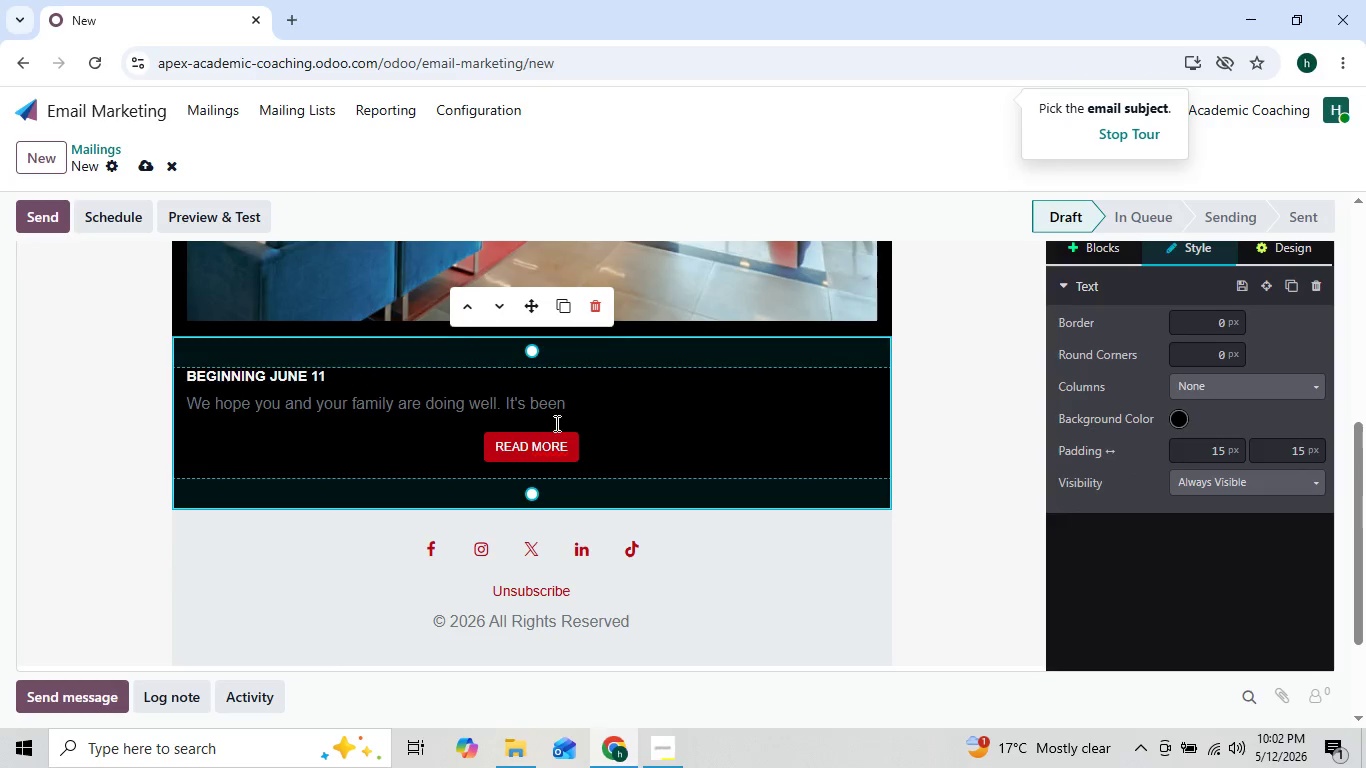 
left_click([570, 409])
 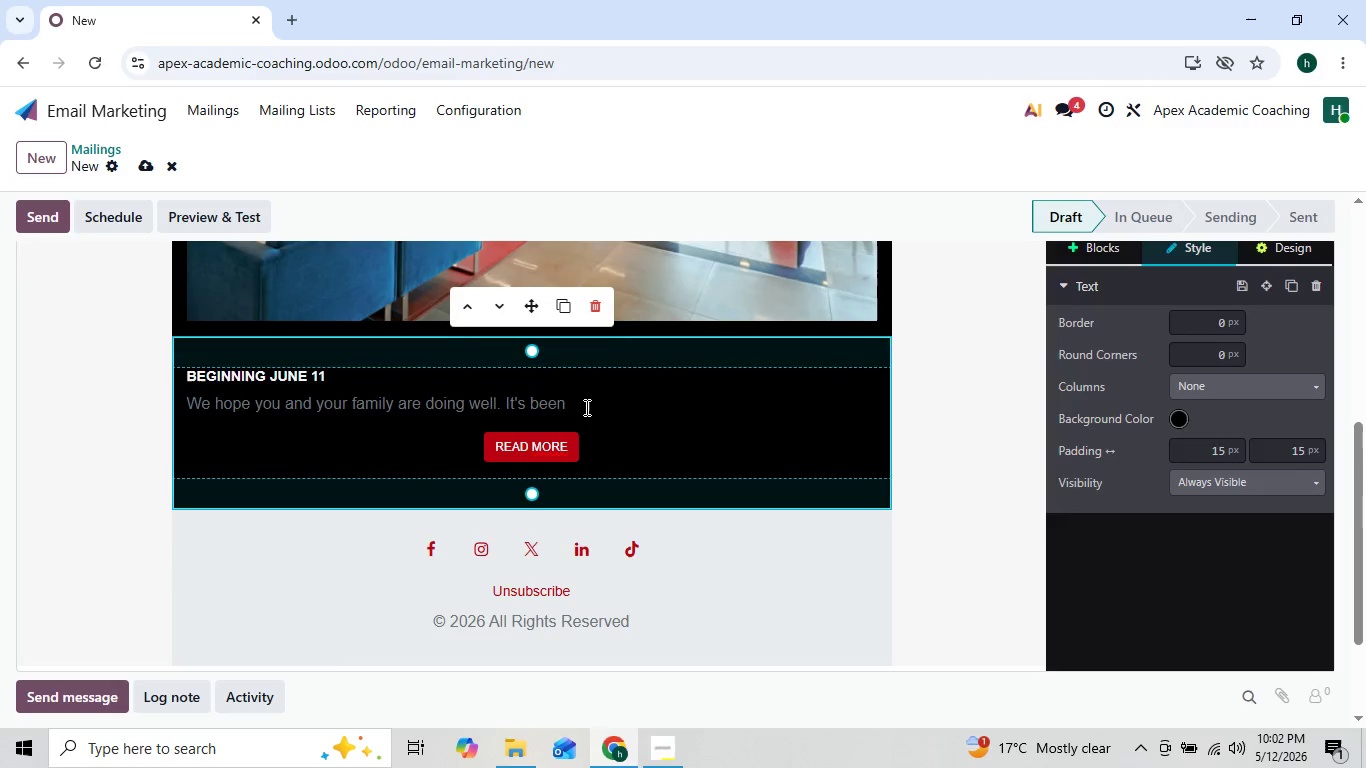 
left_click([585, 407])
 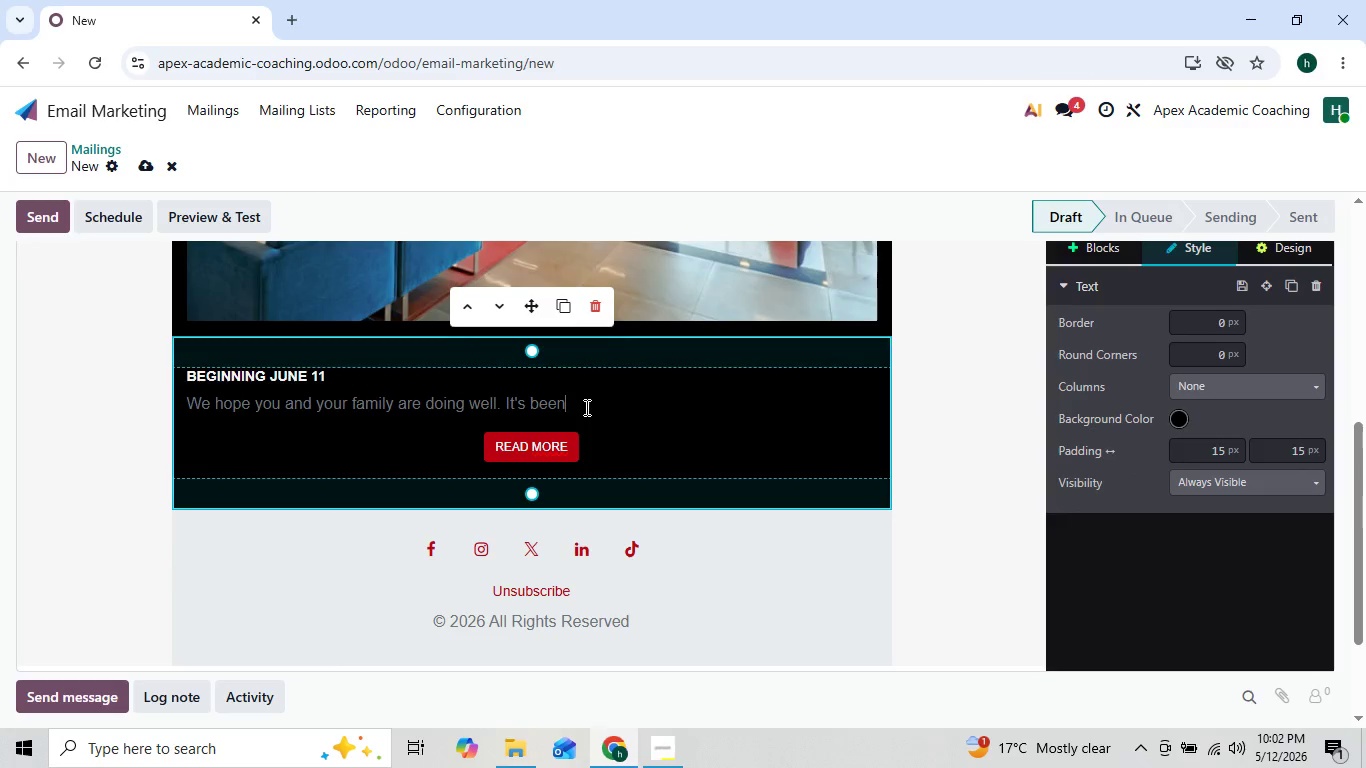 
key(Space)
 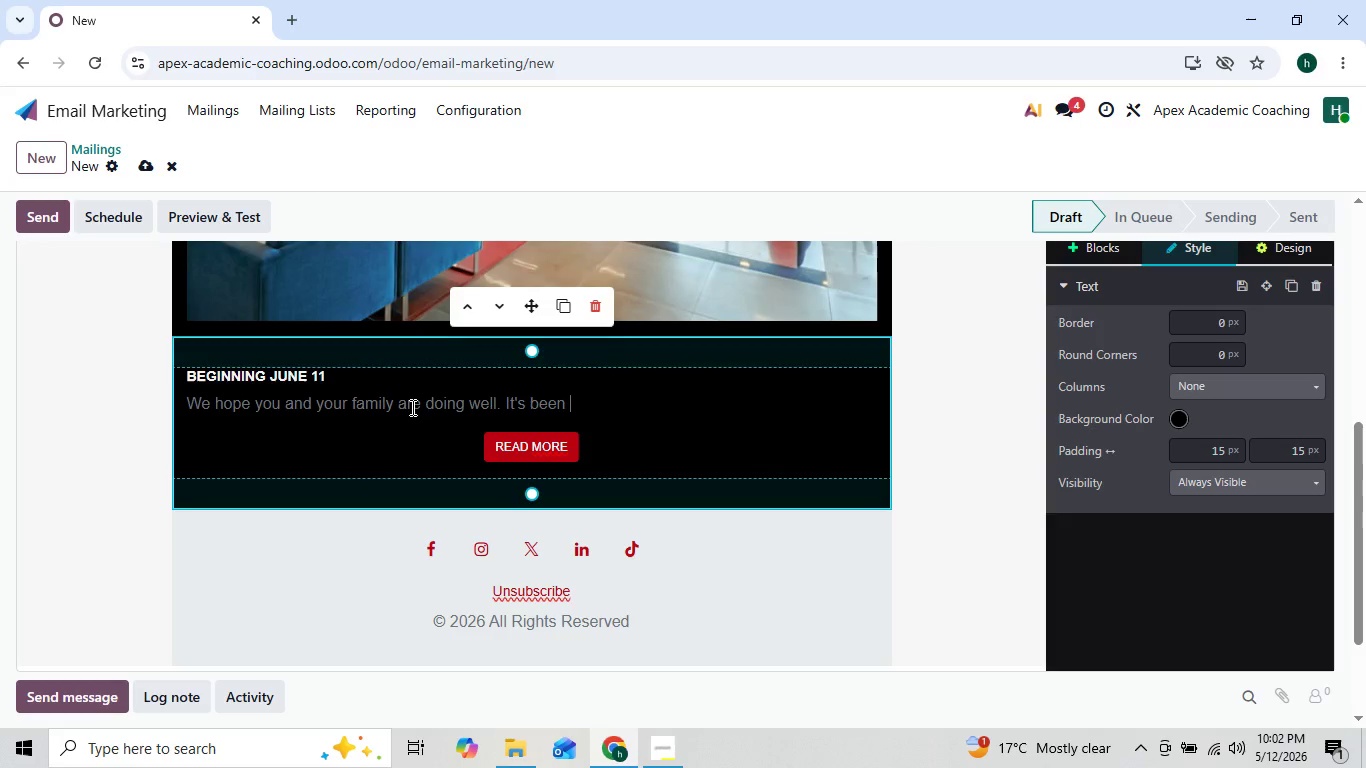 
wait(15.62)
 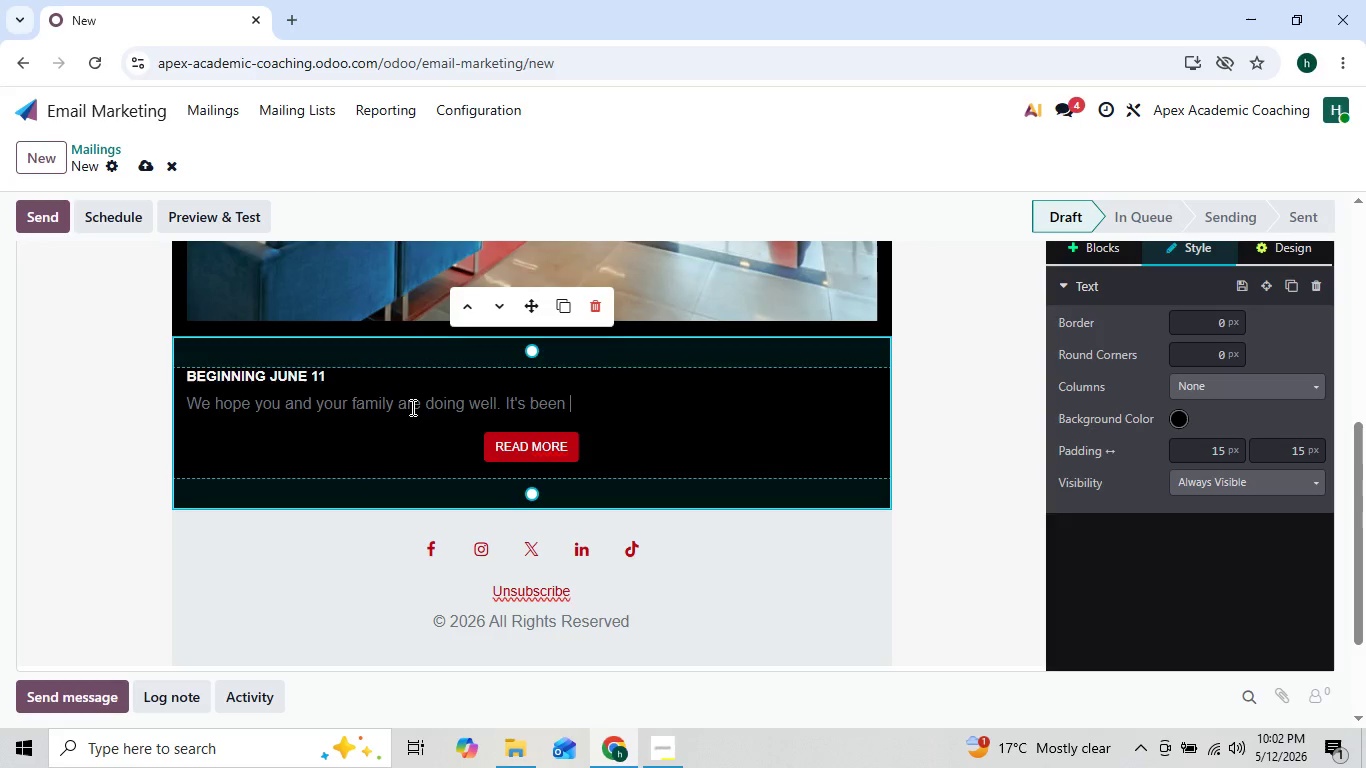 
type(some time since {{object.student )
key(Backspace)
type(_name)
 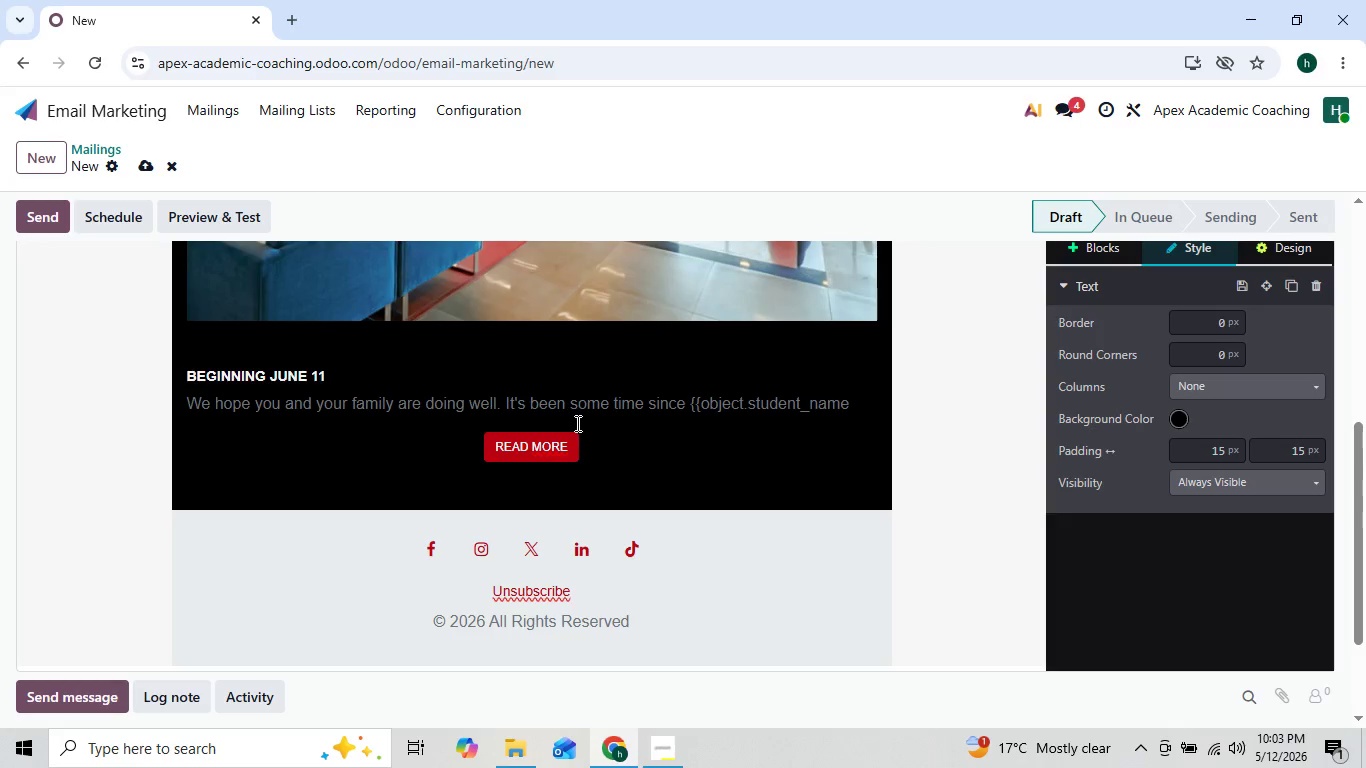 
type(}} worked with us on {{object.last_)
 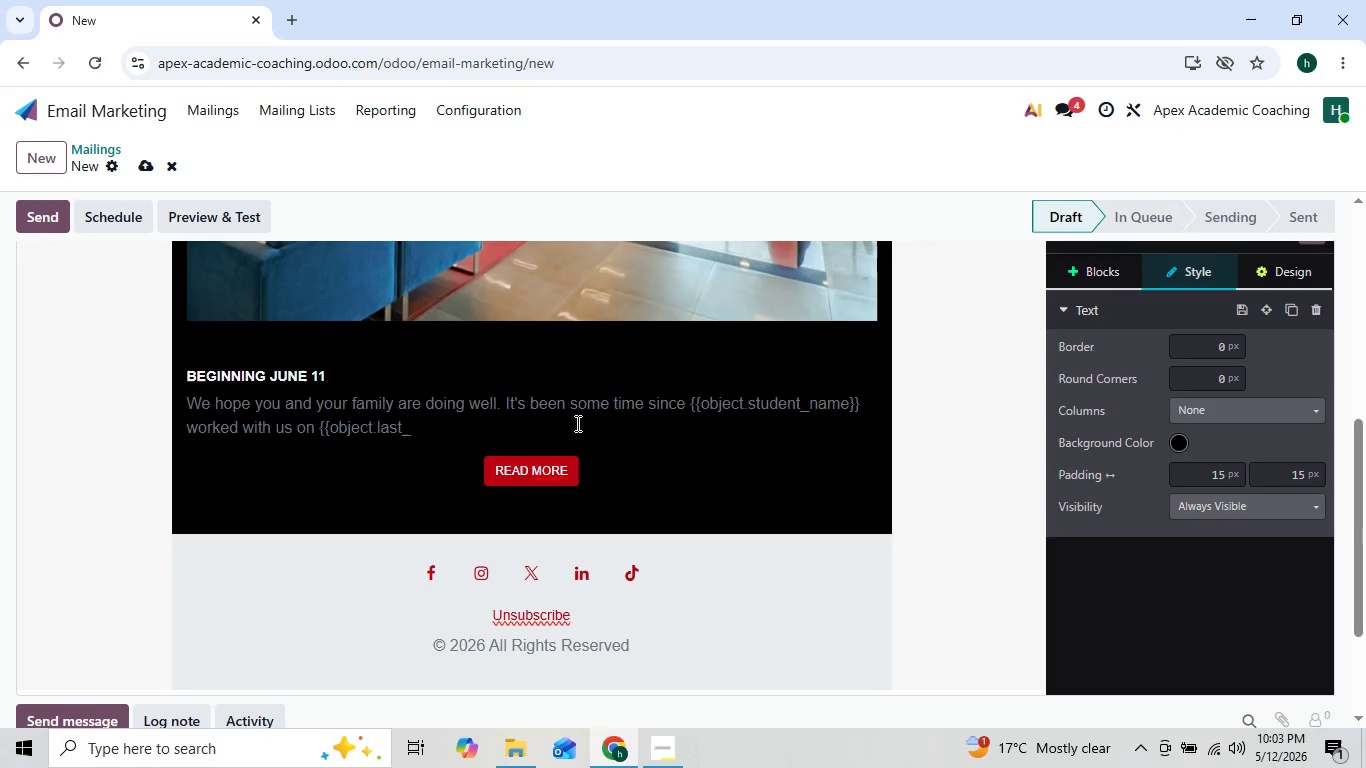 
type(utoring_subject}})
 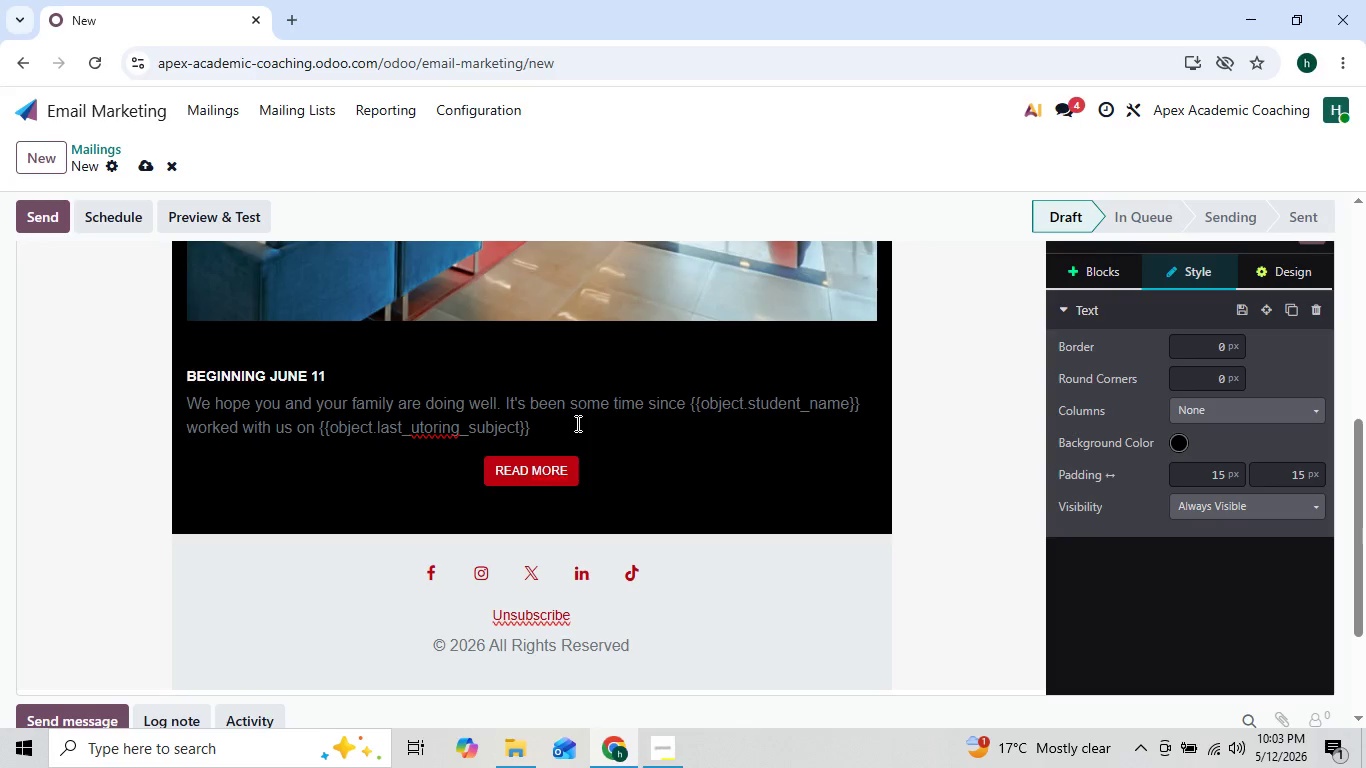 
left_click([418, 428])
 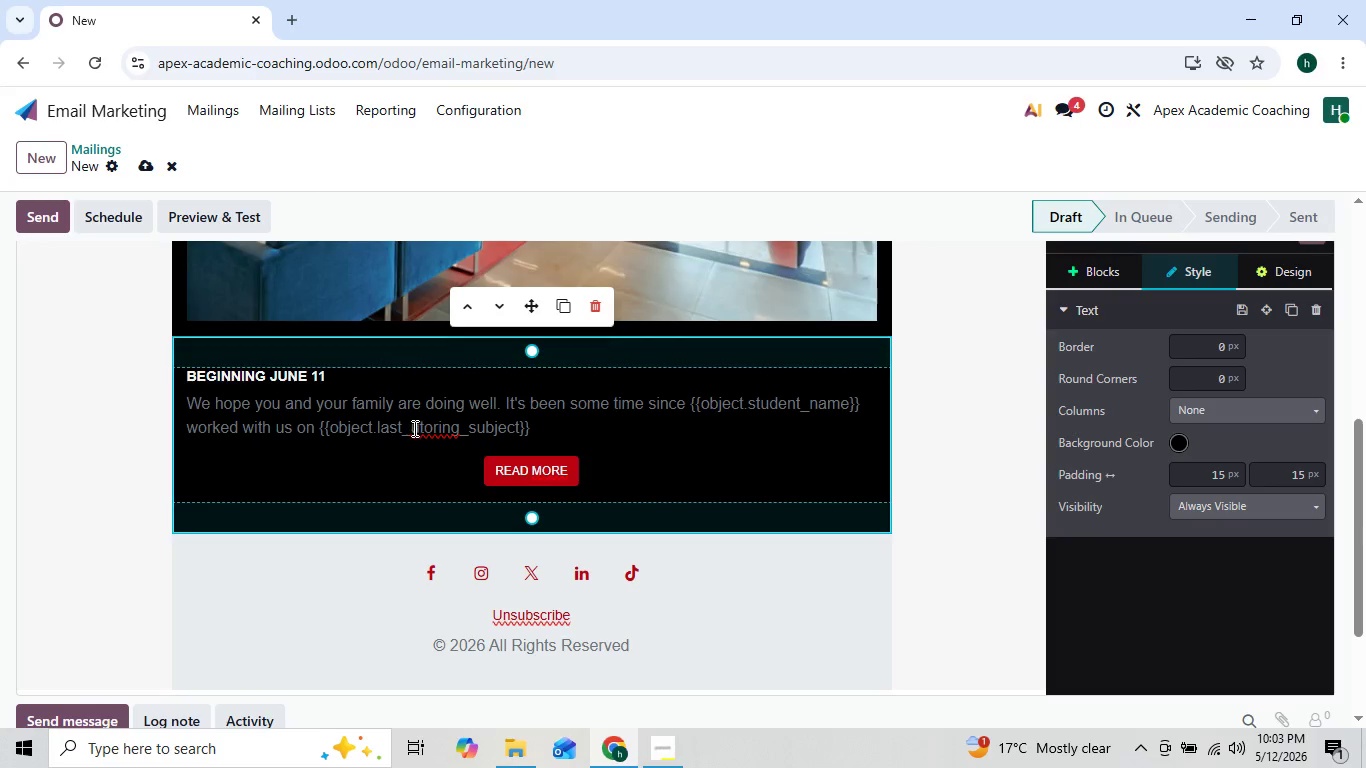 
left_click([413, 428])
 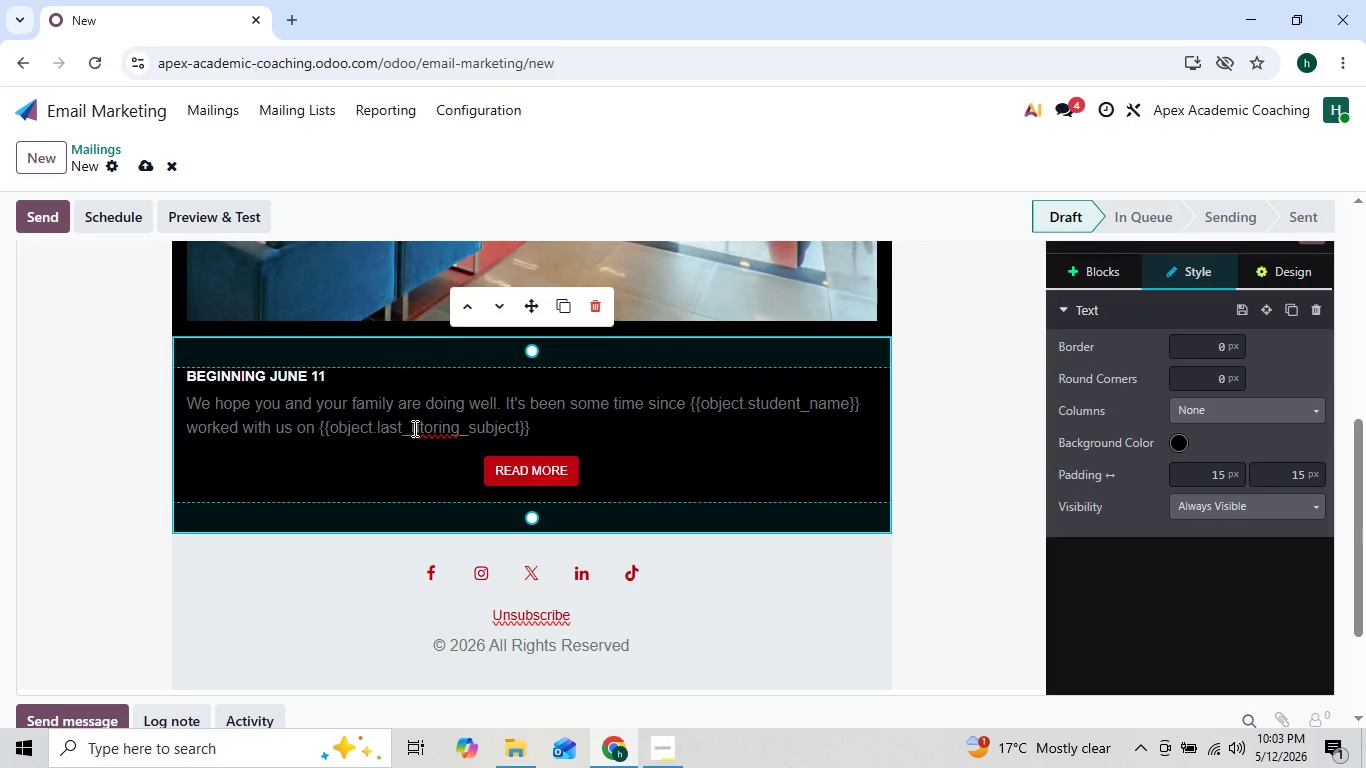 
key(T)
 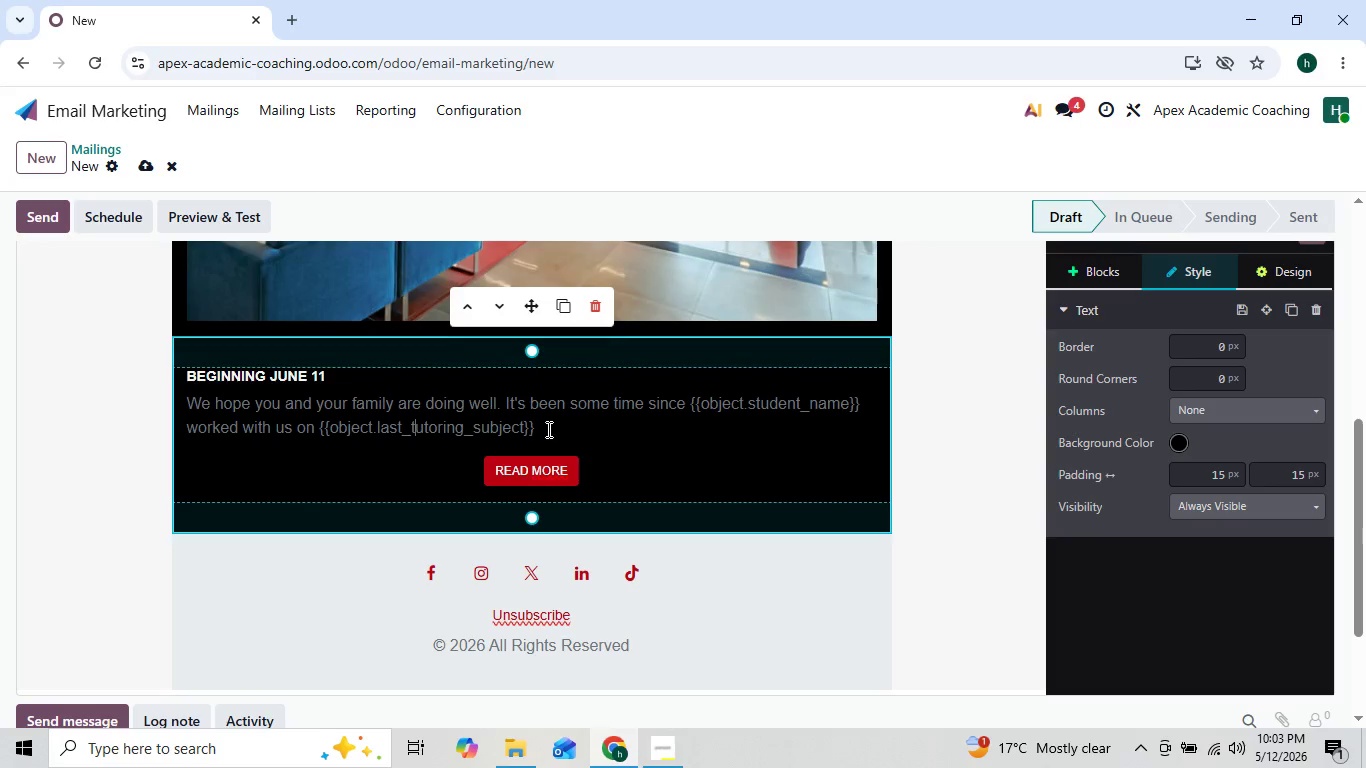 
left_click([548, 427])
 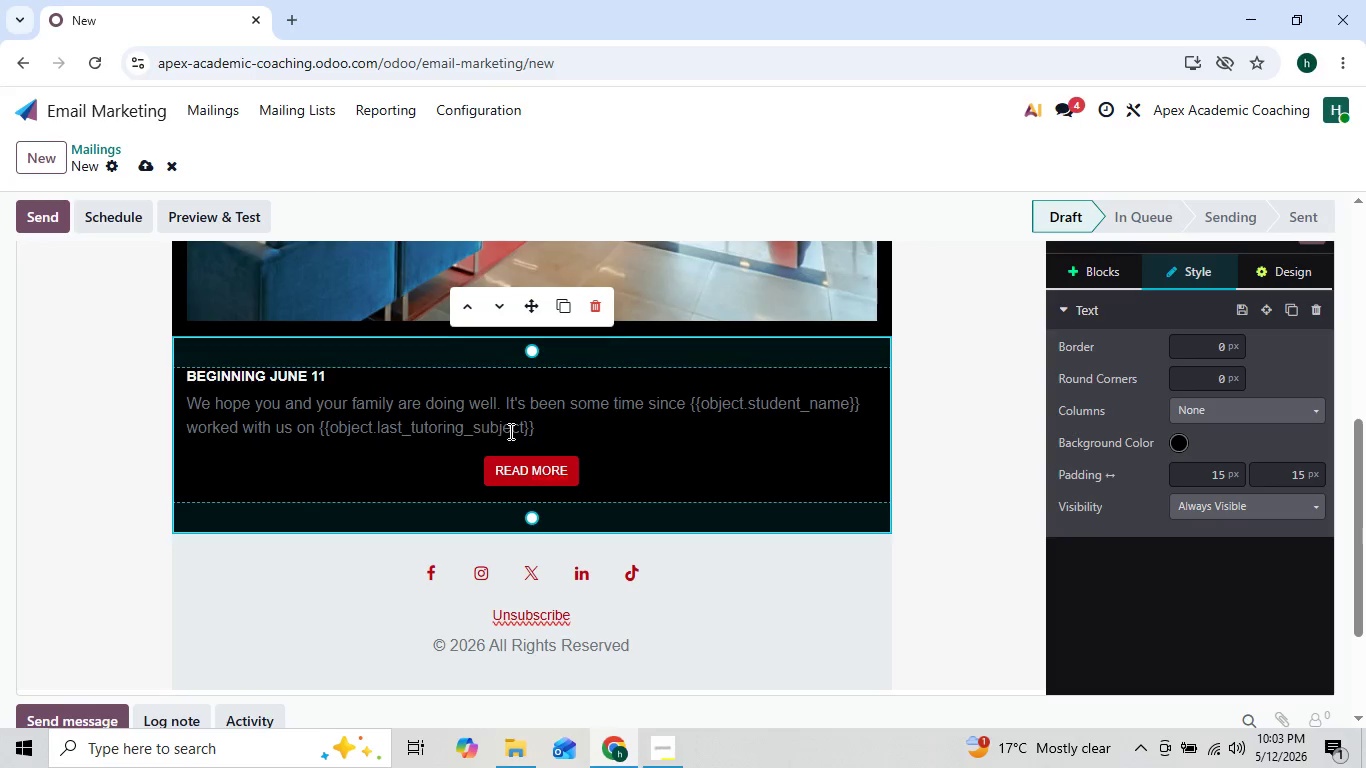 
left_click([531, 428])
 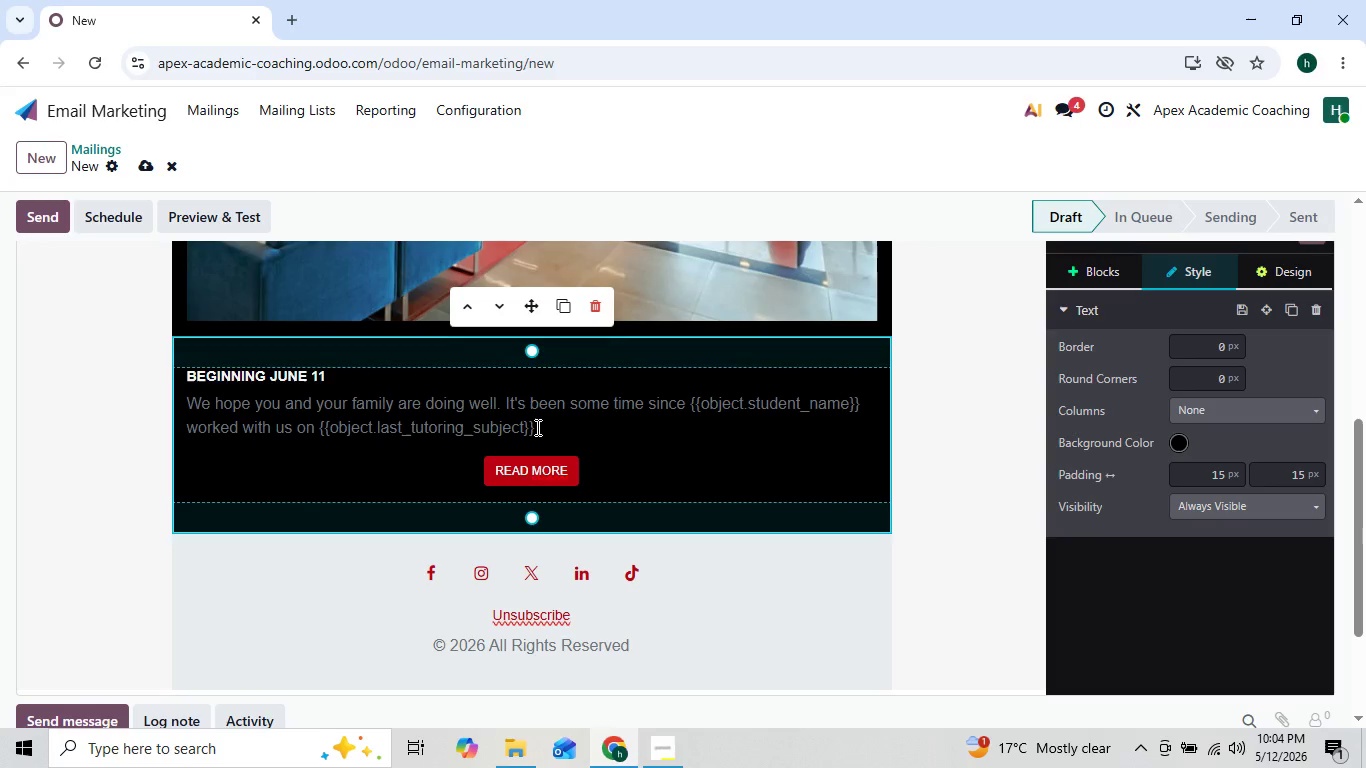 
left_click([536, 427])
 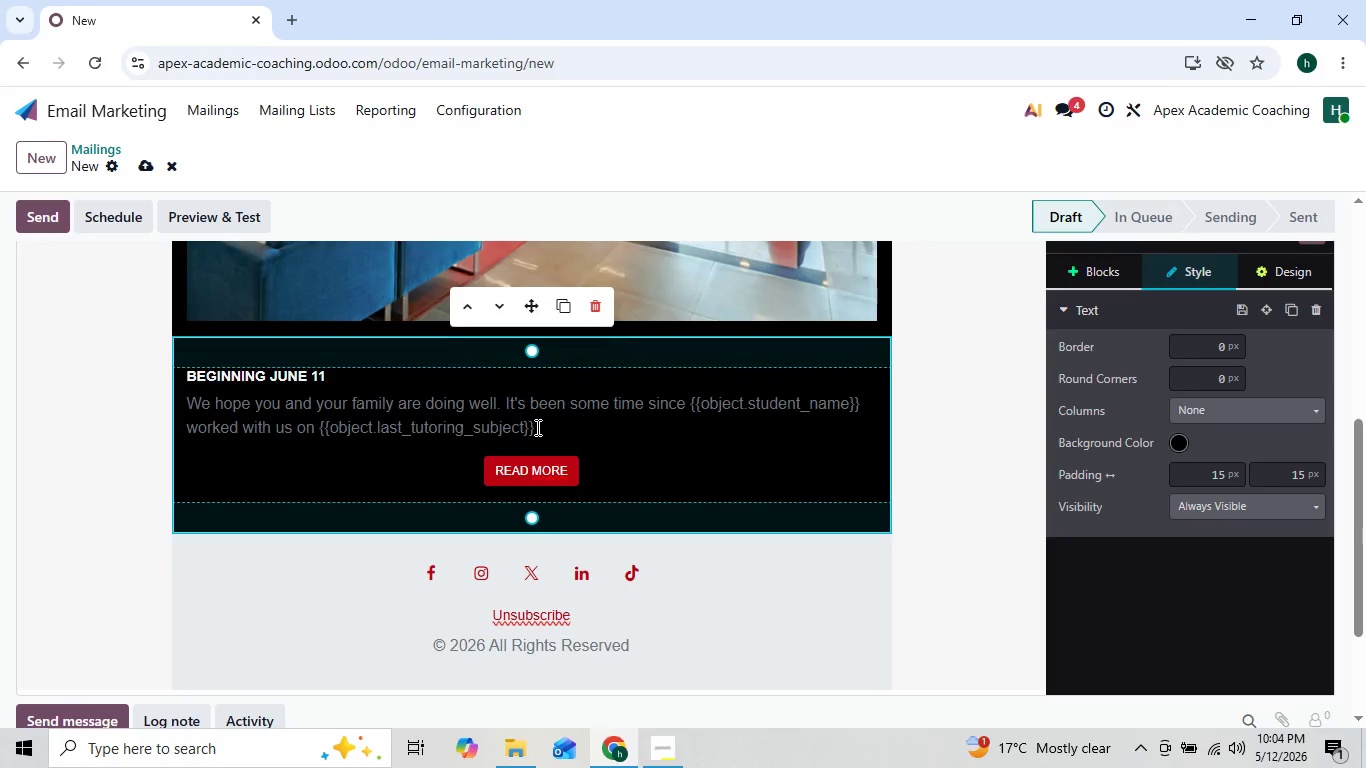 
type(, and we want to check is)
key(Backspace)
type(b)
key(Backspace)
type(n as the school year begins winding down.)
 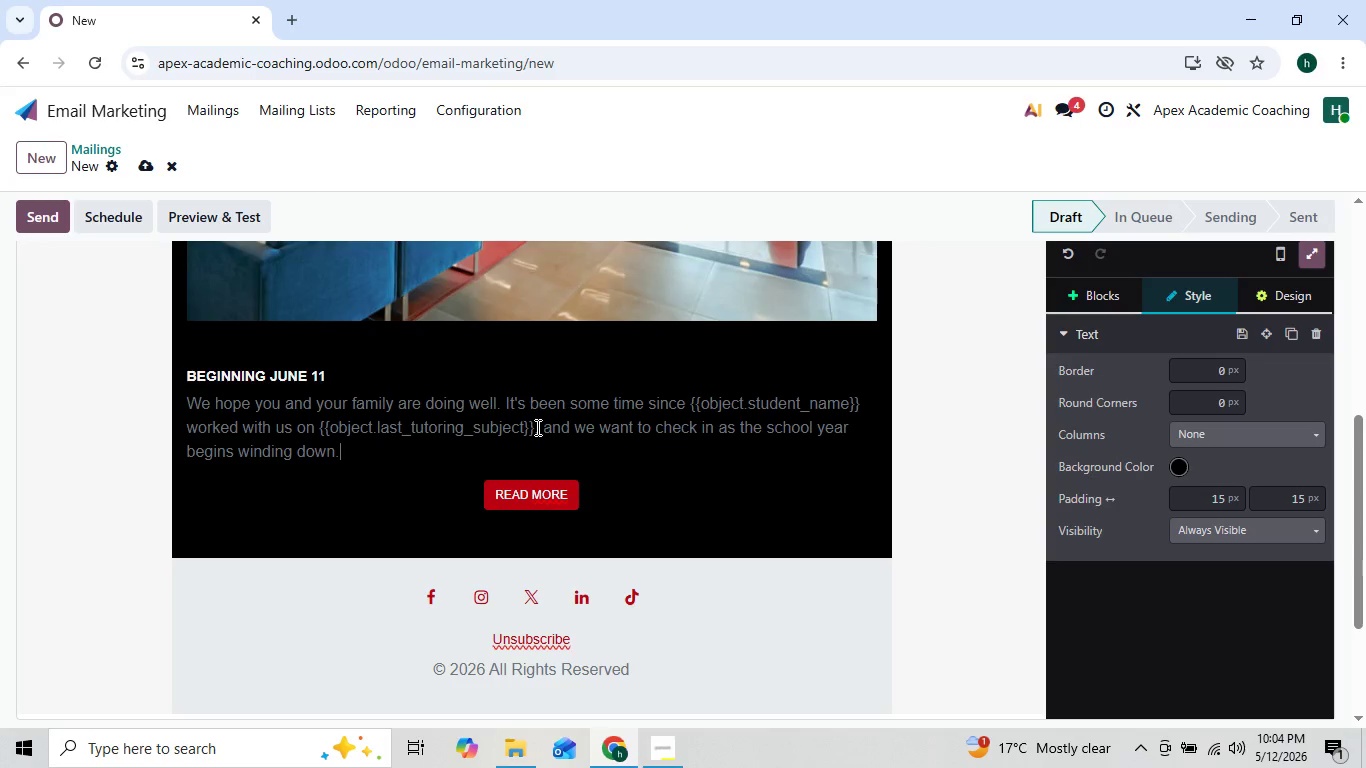 
key(Enter)
 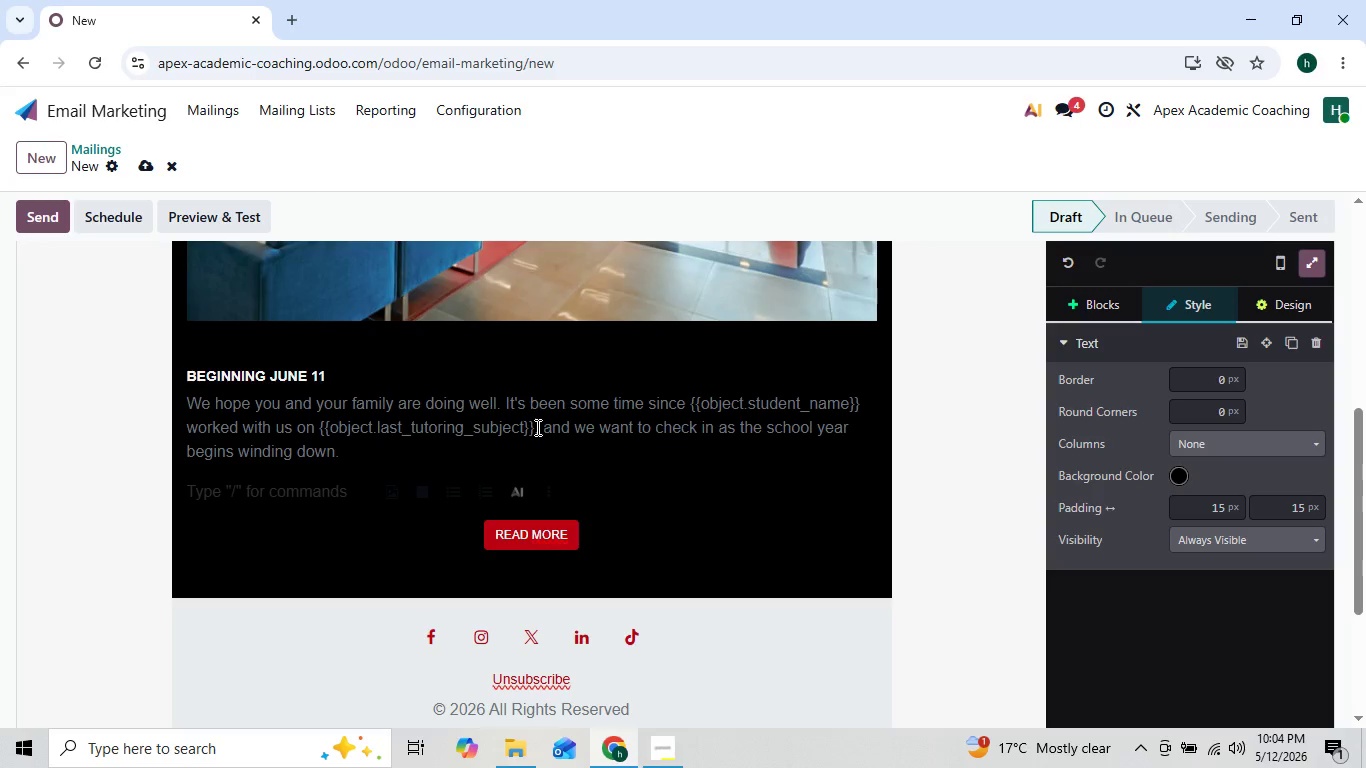 
type(Every year, we speak with families who are)
 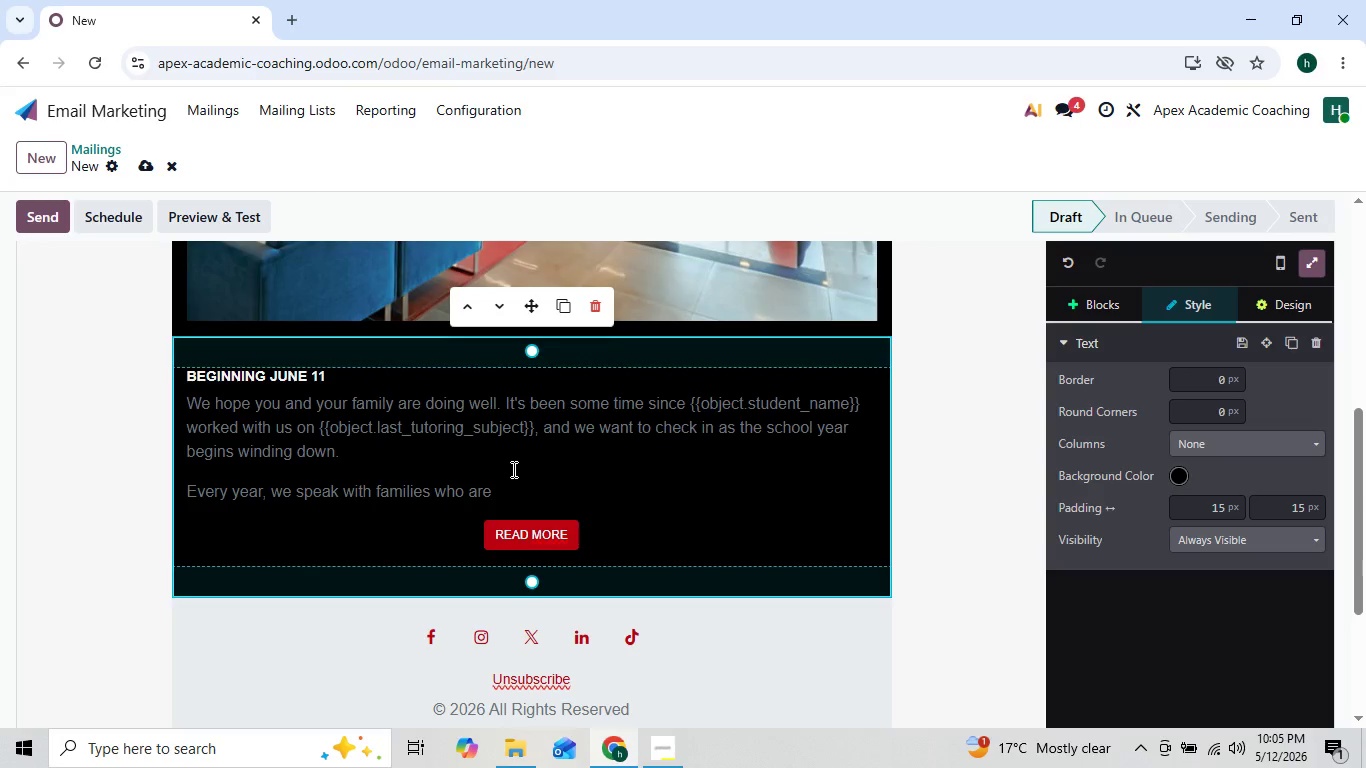 
left_click([512, 469])
 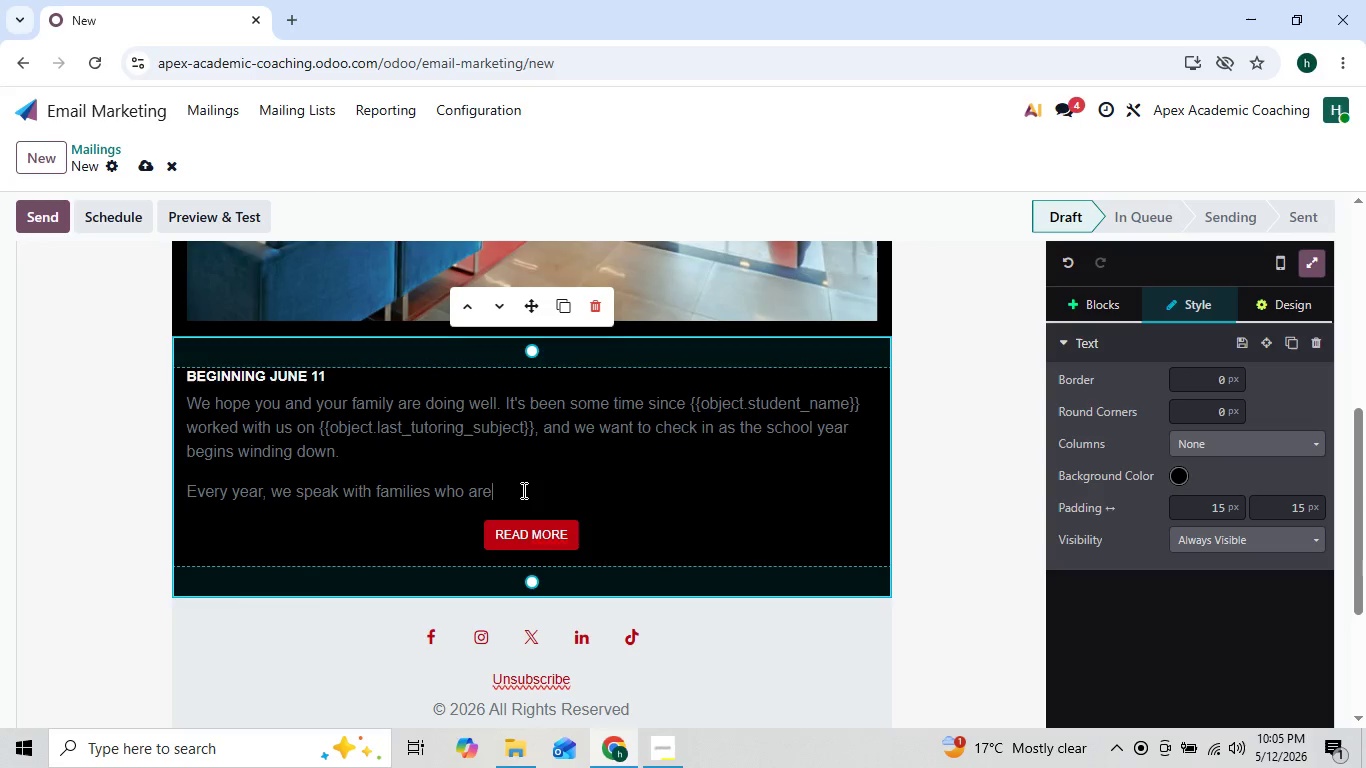 
left_click([522, 490])
 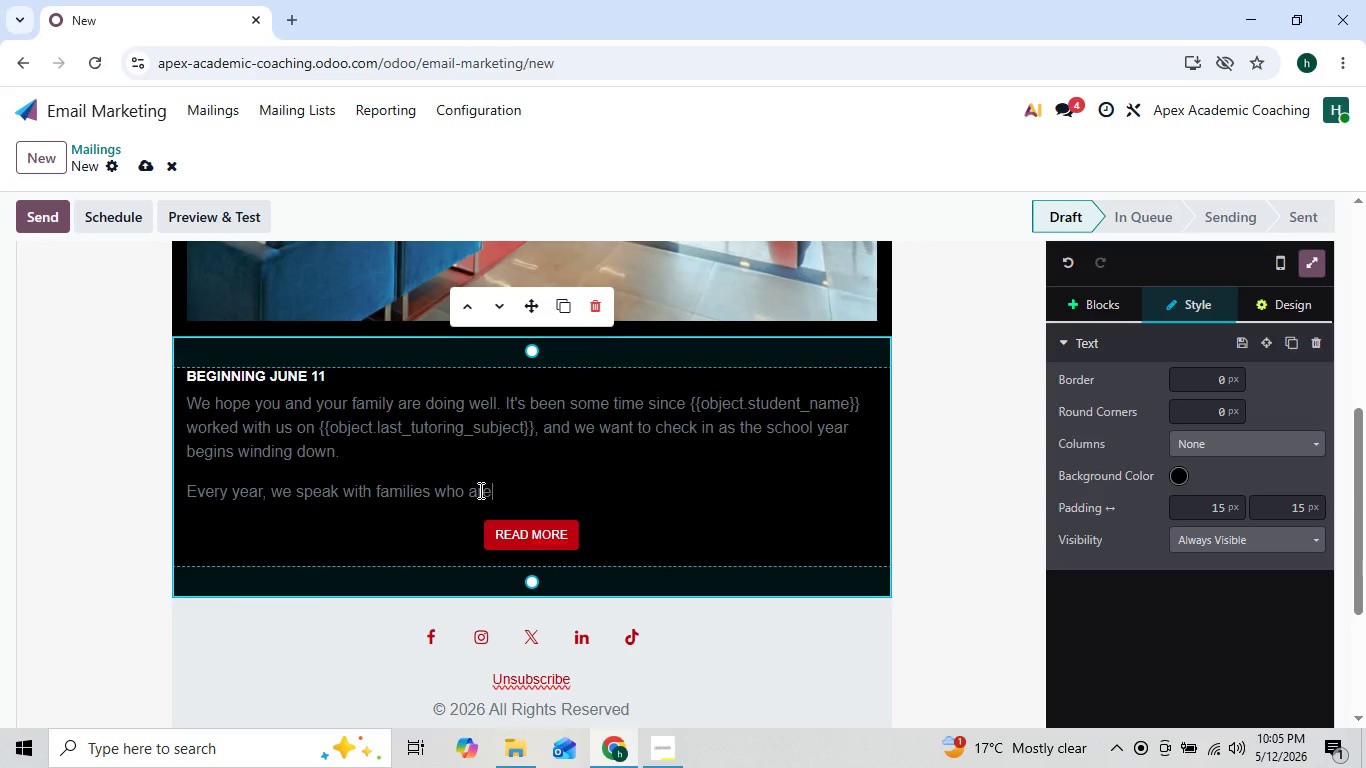 
key(ArrowLeft)
 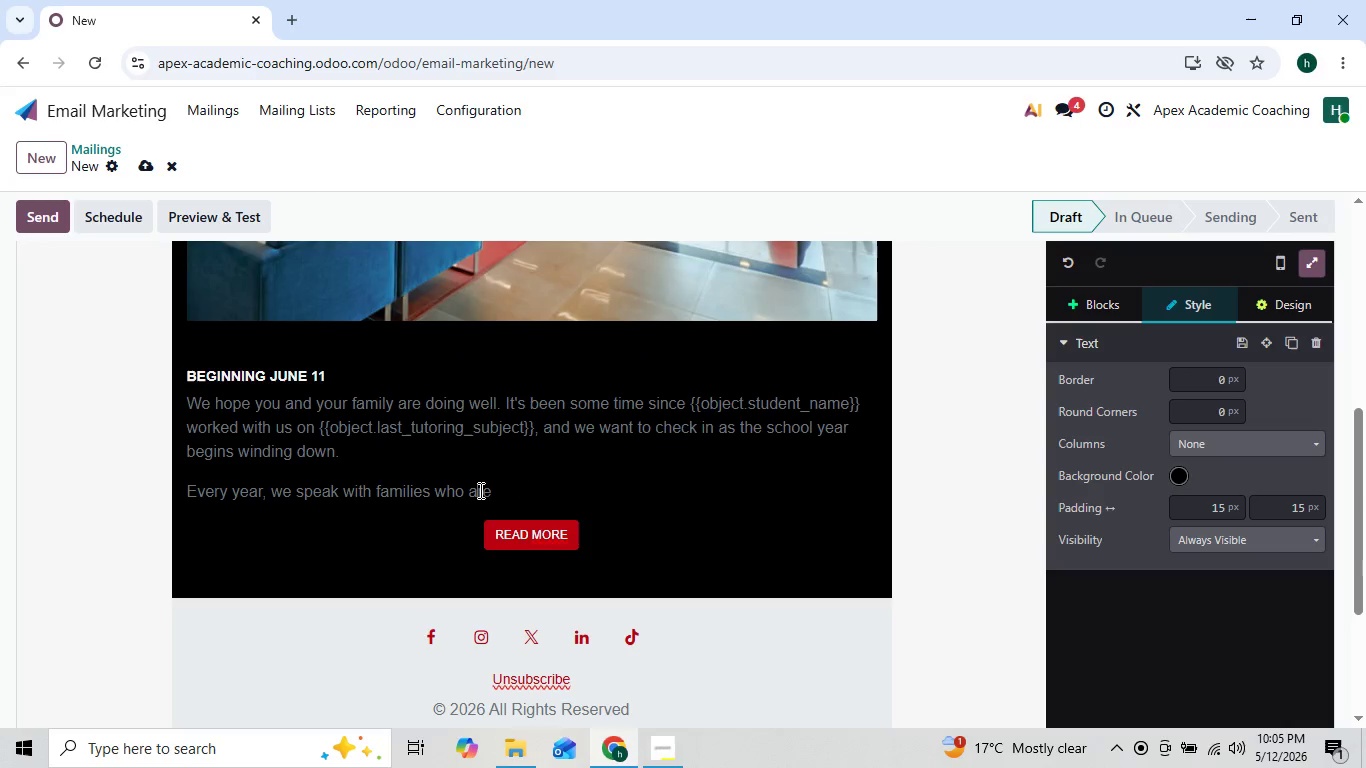 
key(ArrowLeft)
 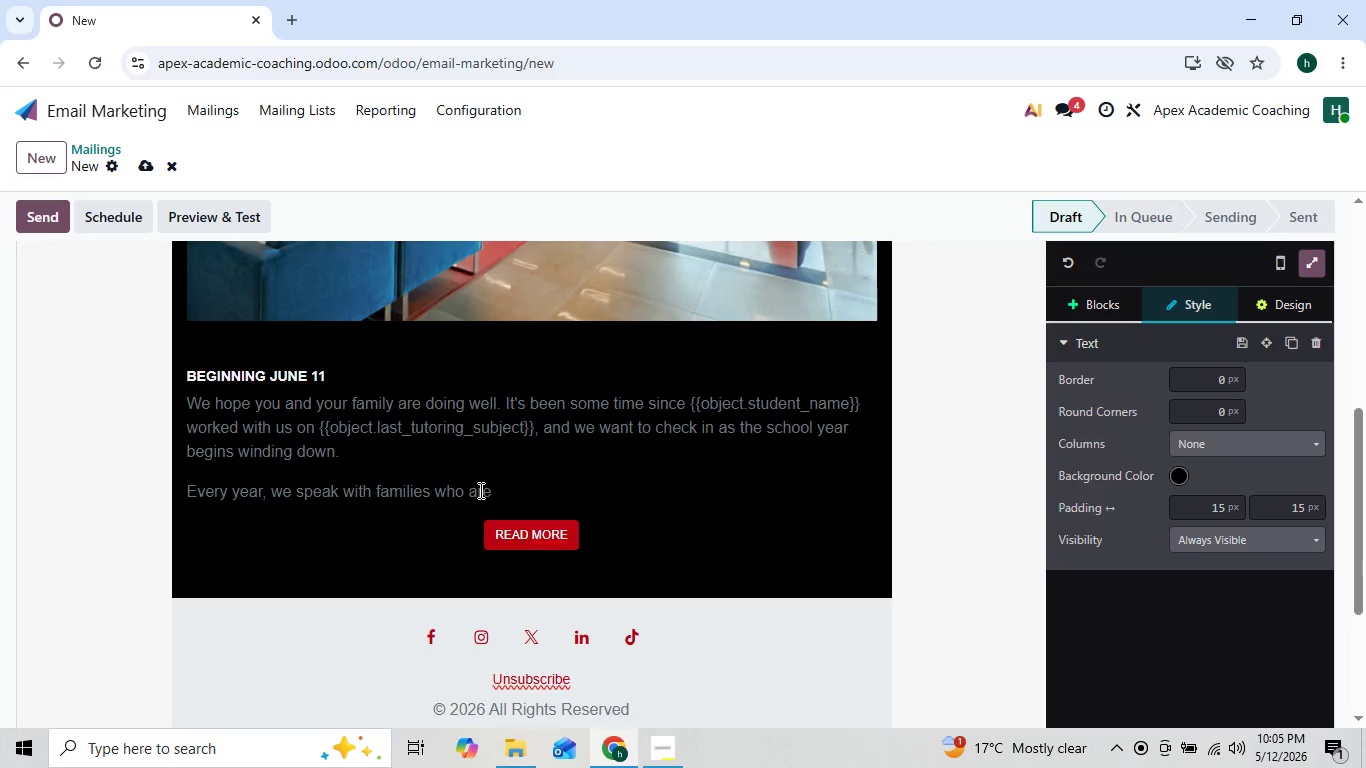 
key(ArrowRight)
 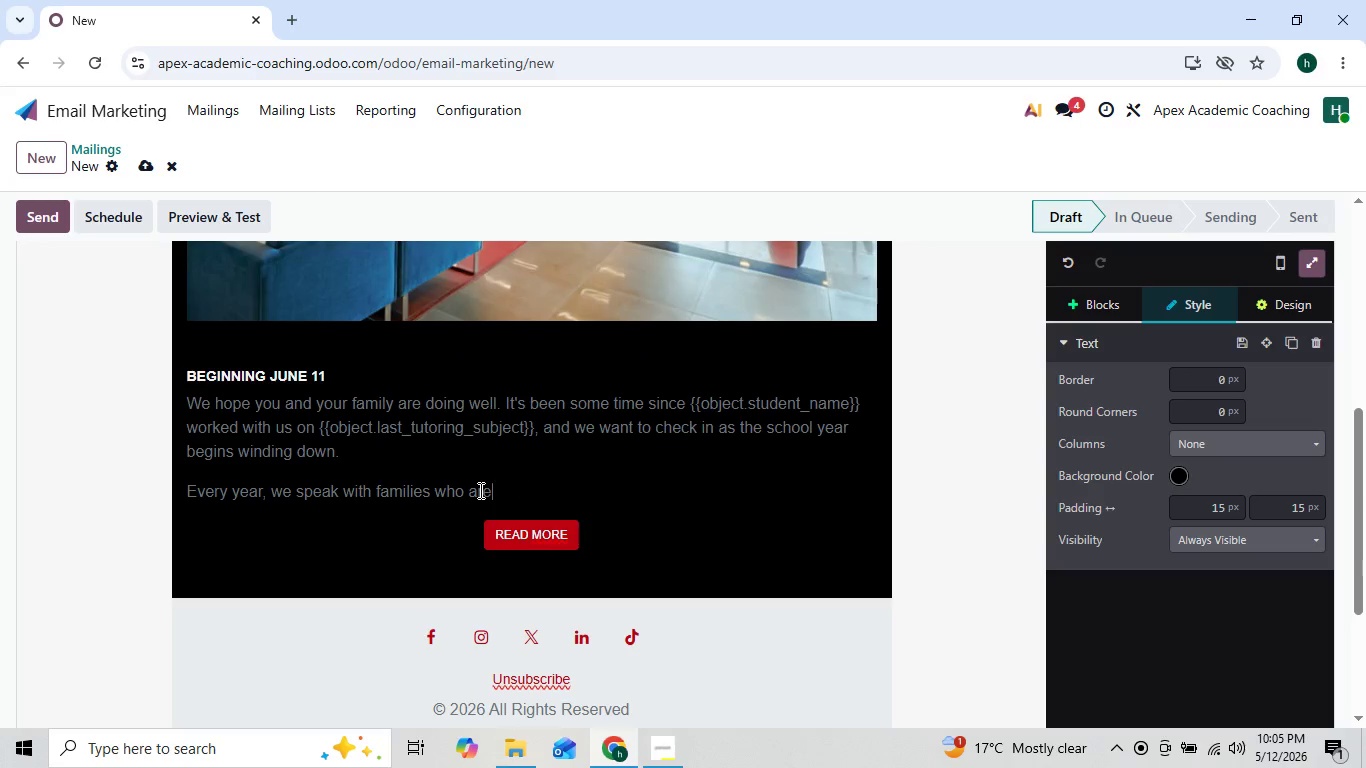 
key(ArrowRight)
 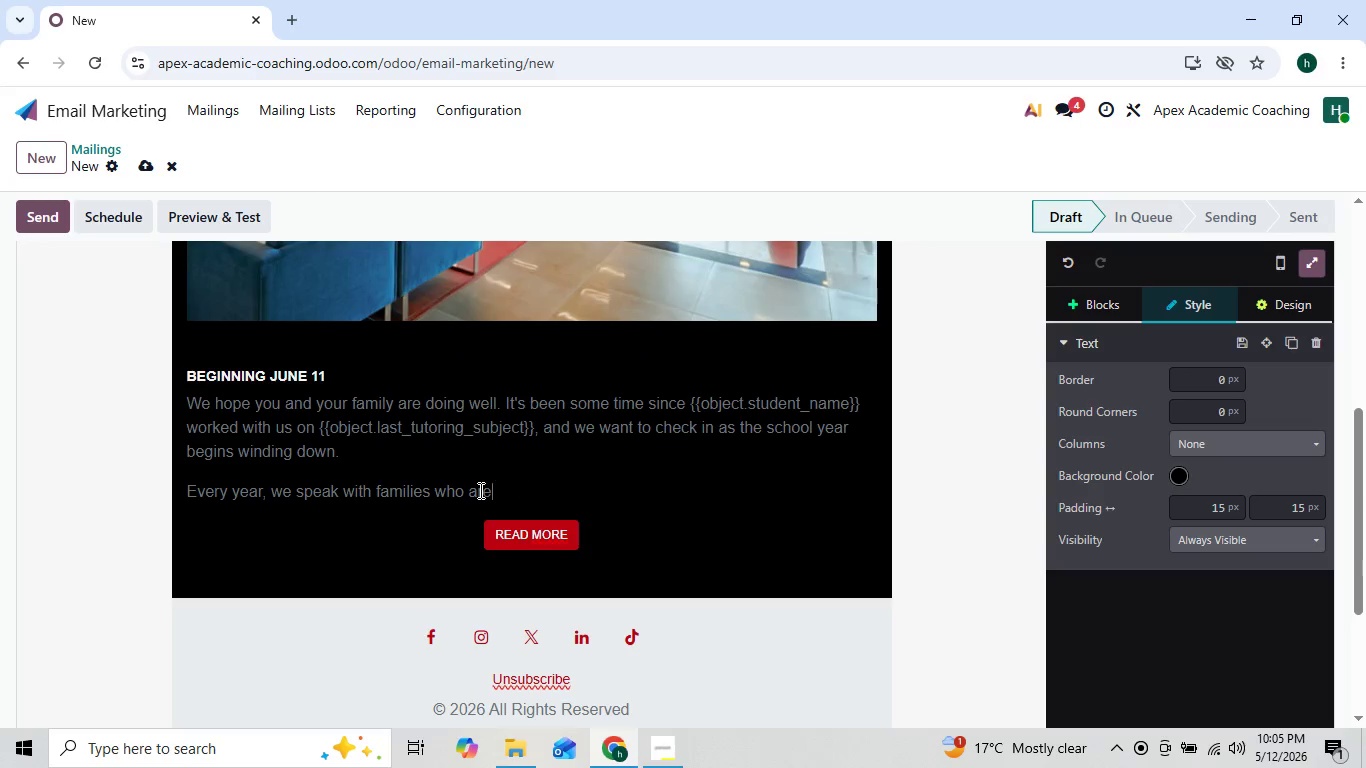 
type( family)
 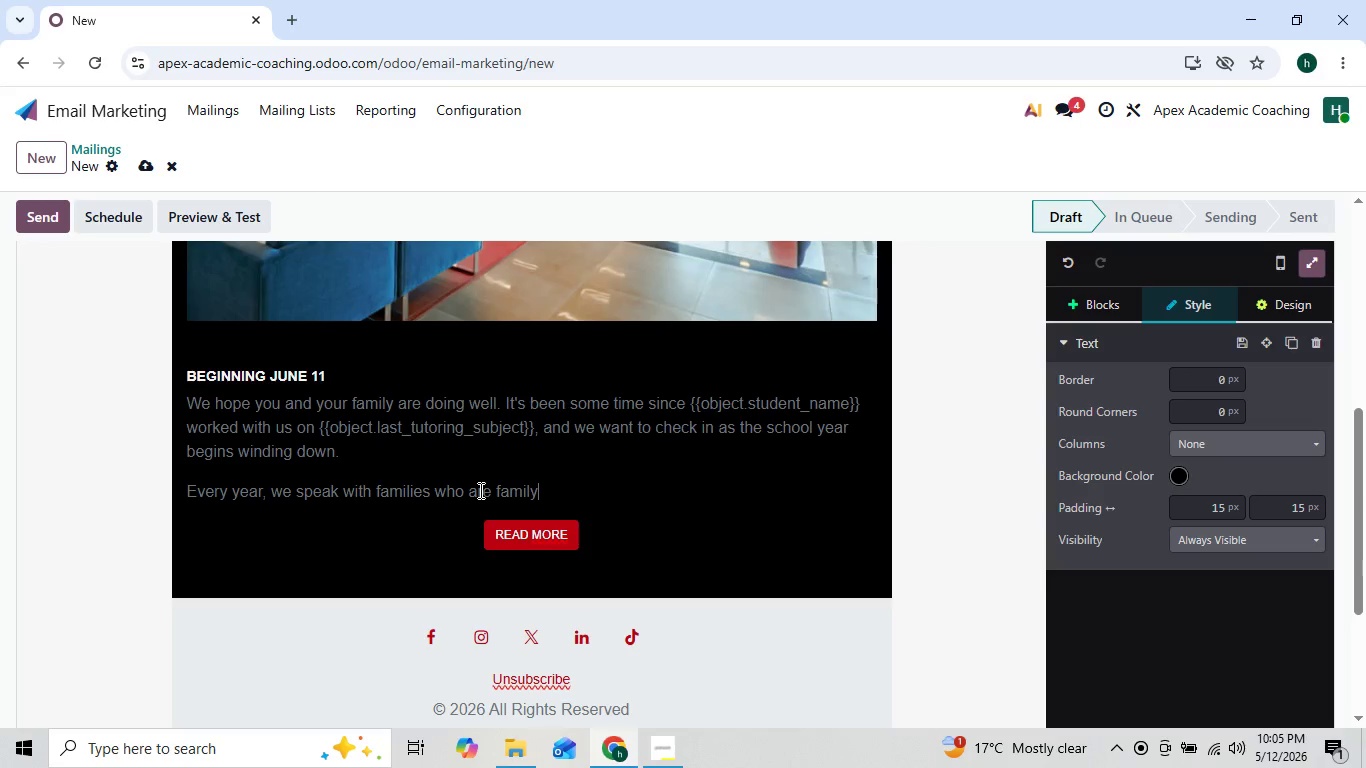 
key(Backspace)
type(es who )
 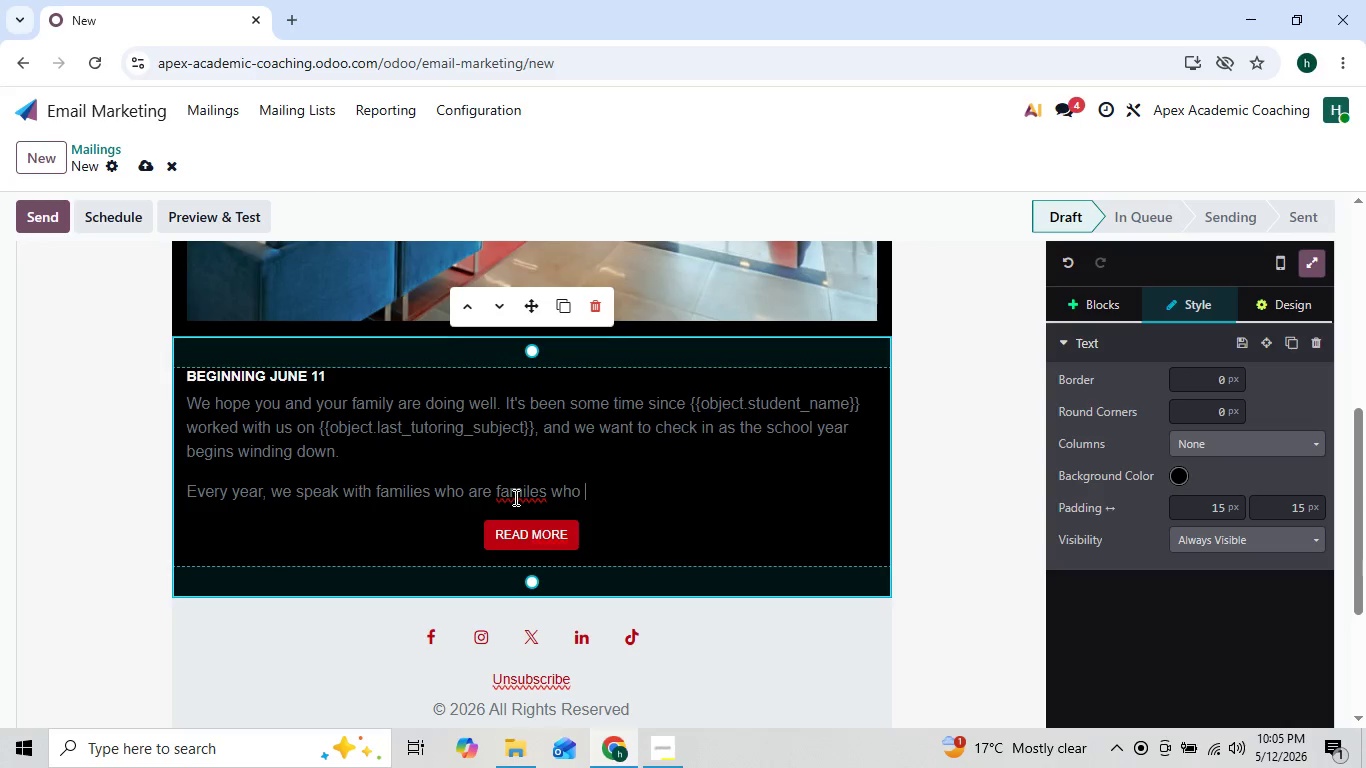 
left_click([519, 494])
 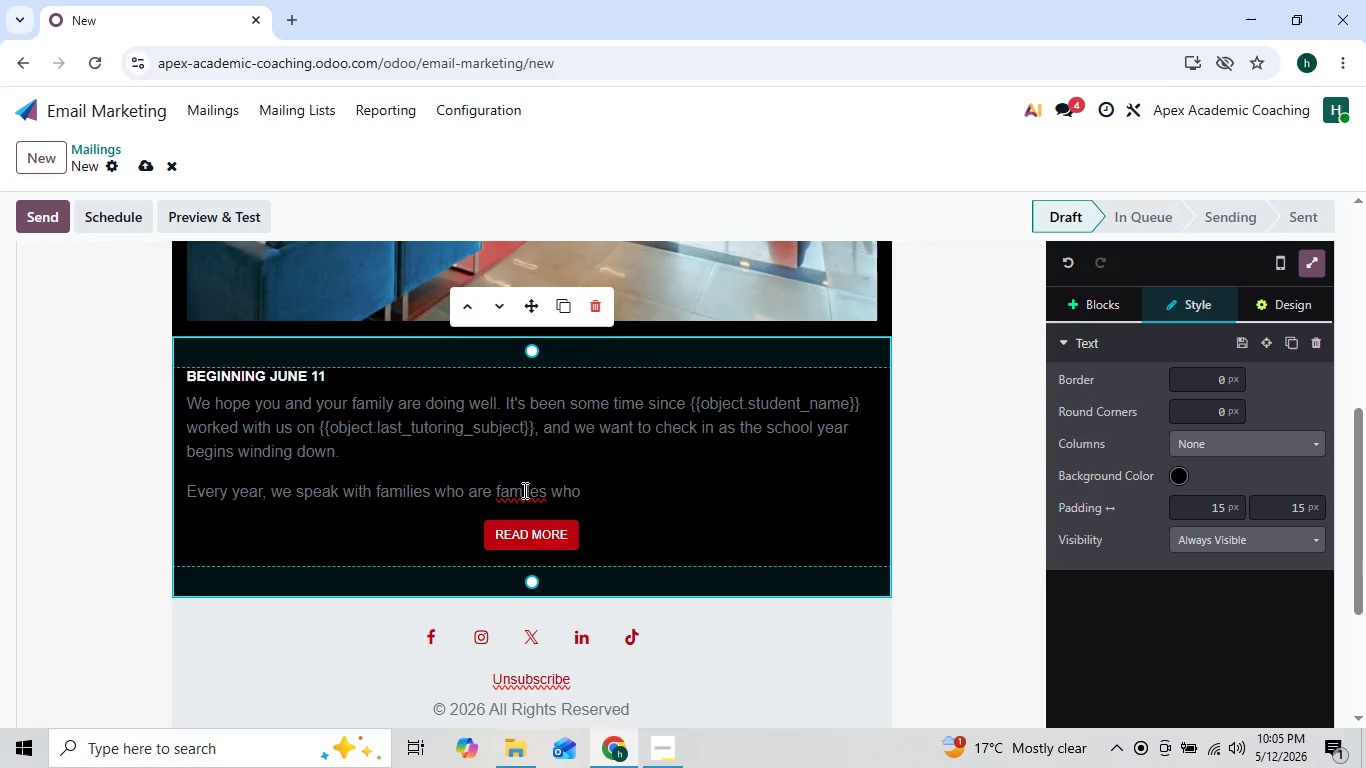 
left_click([531, 488])
 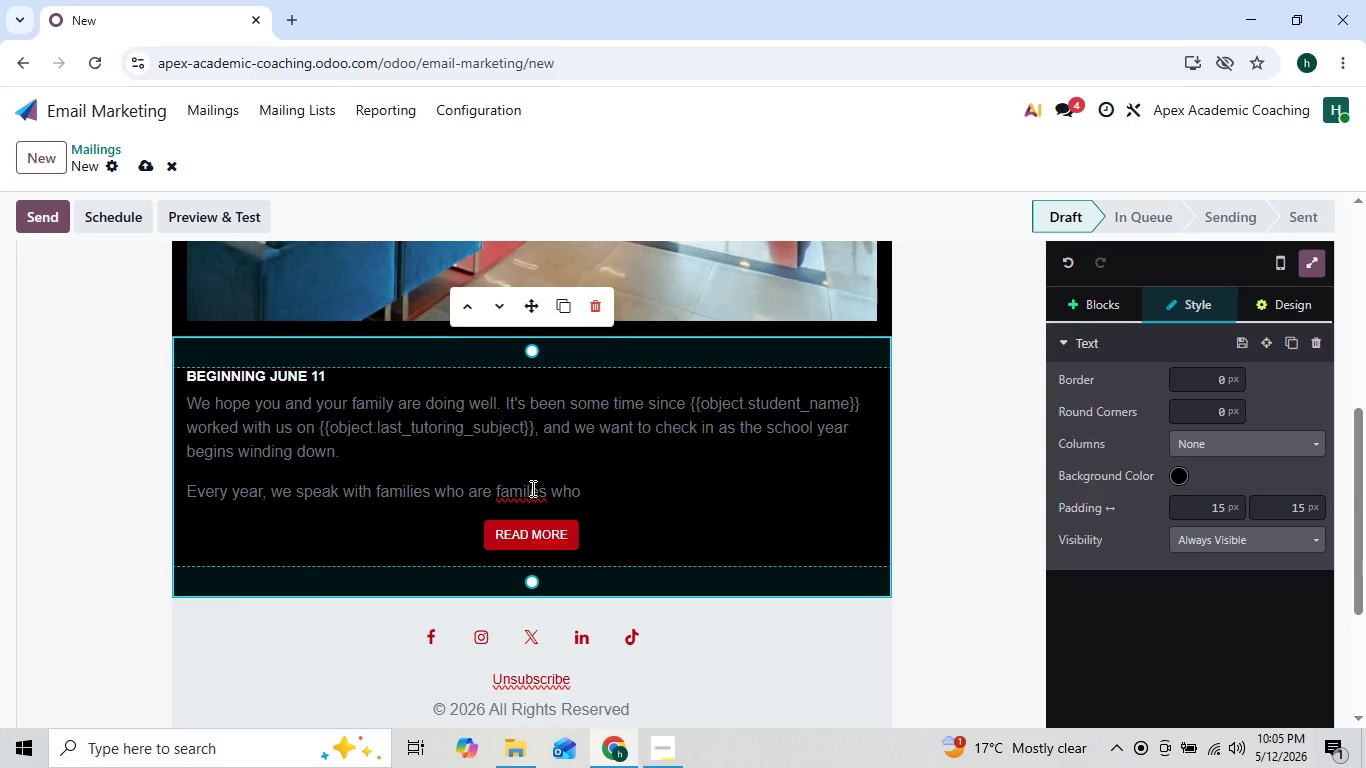 
key(I)
 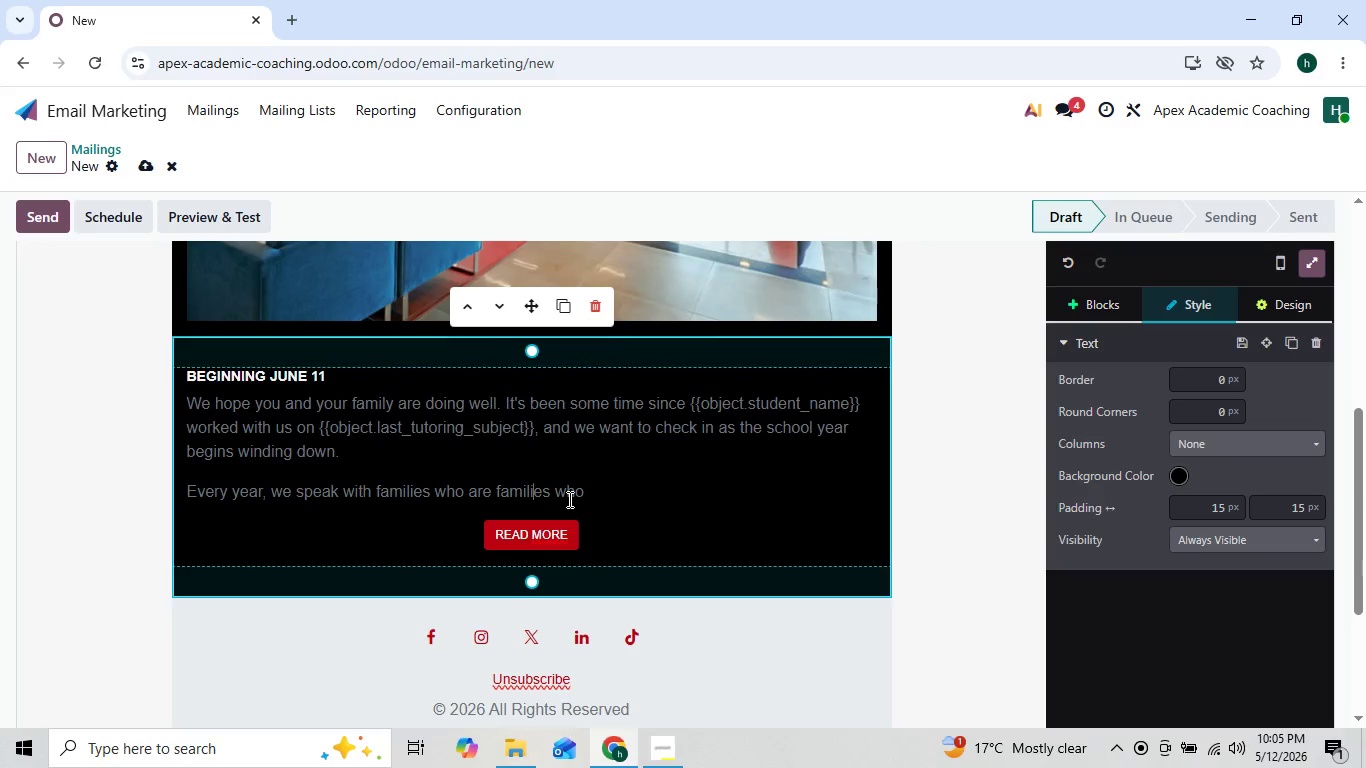 
left_click([580, 495])
 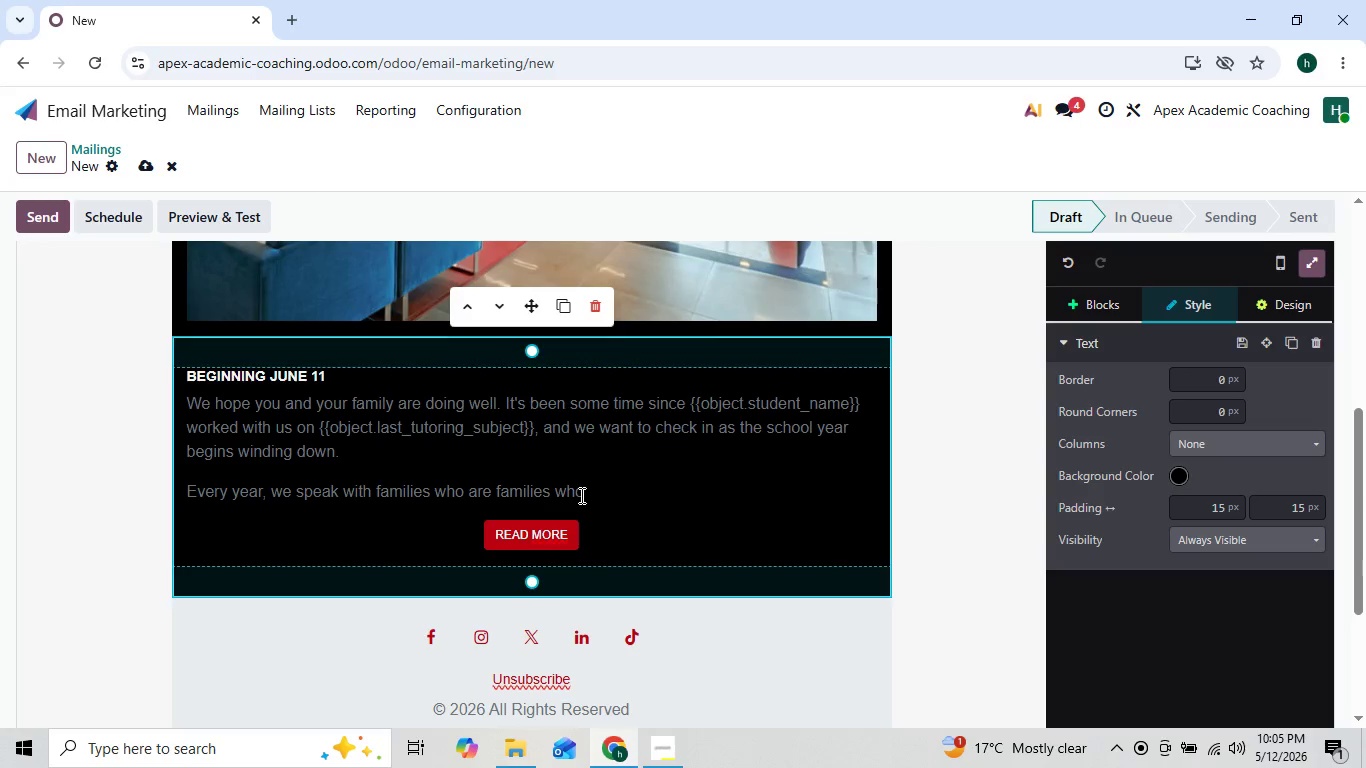 
type( ae)
key(Backspace)
type(e)
key(Backspace)
type(re surprised by now)
 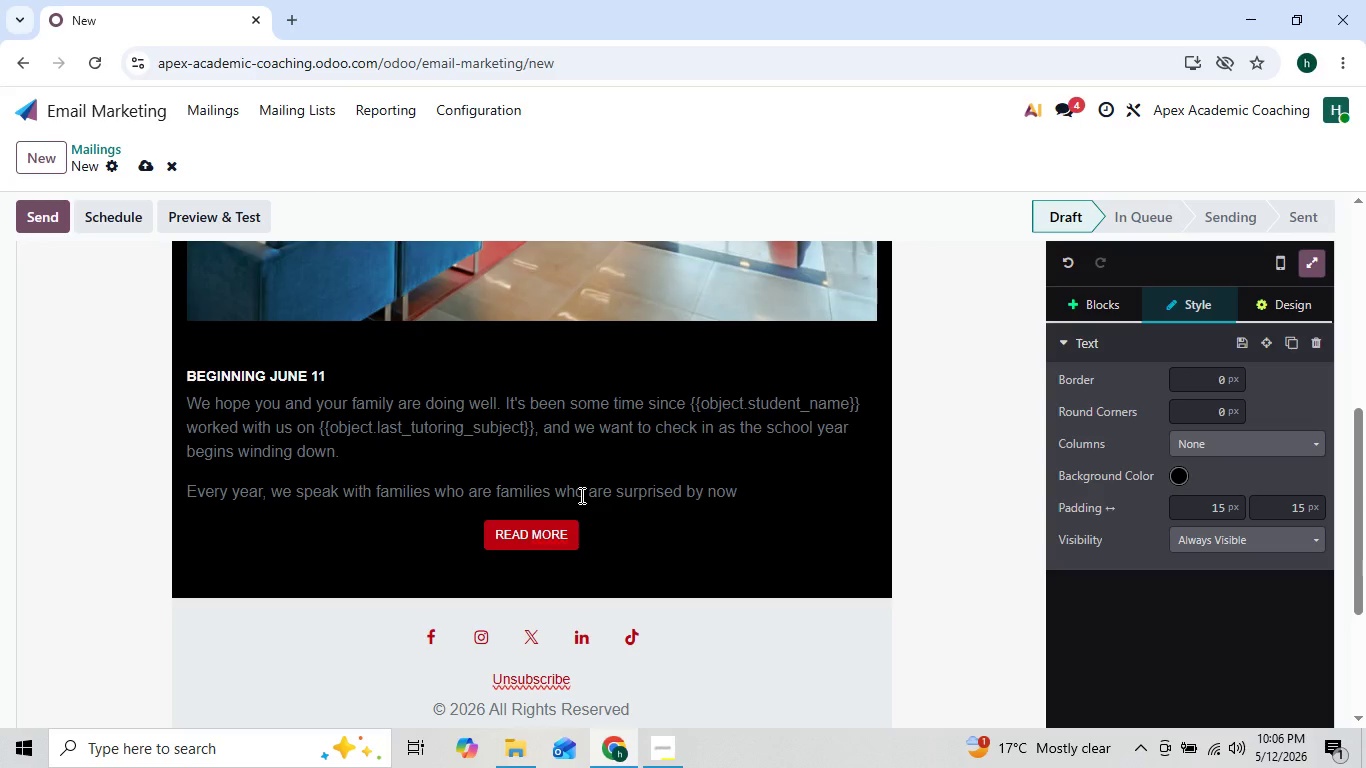 
key(ArrowLeft)
 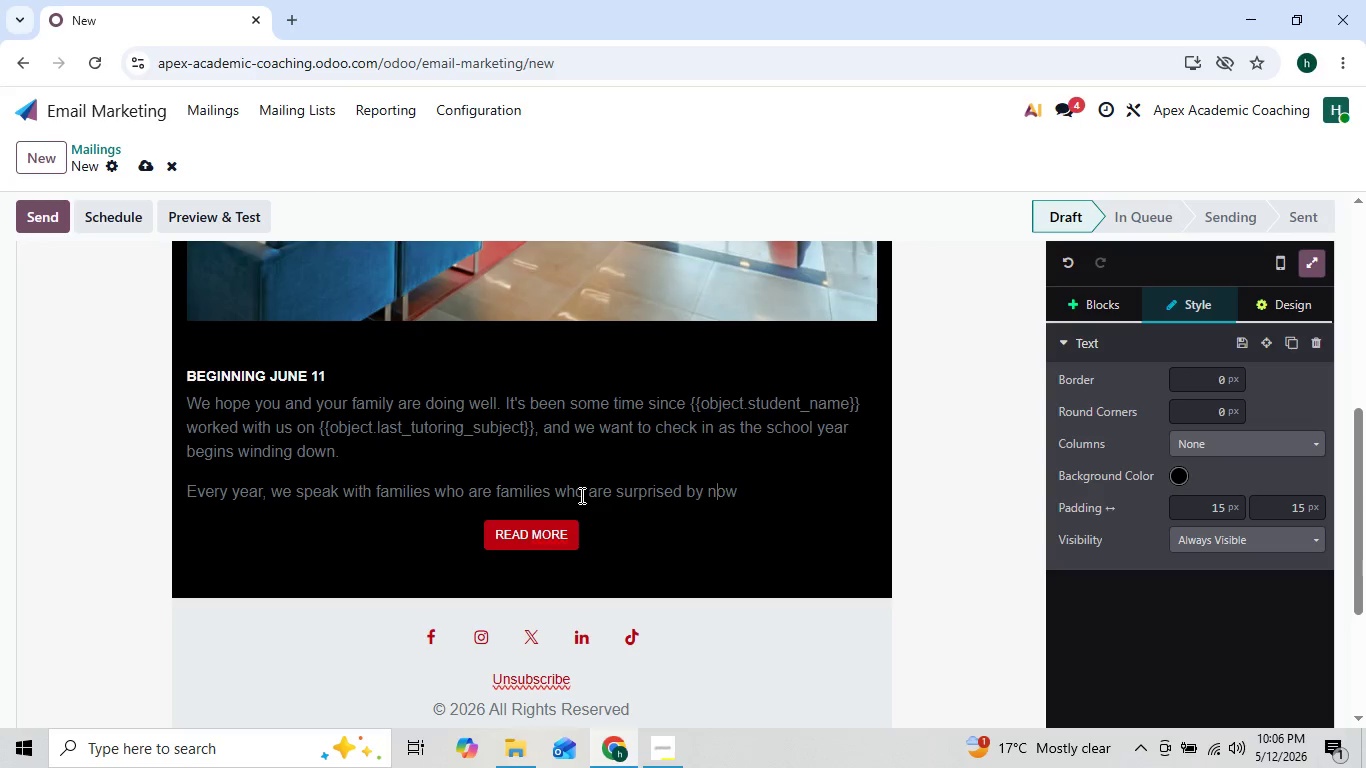 
key(ArrowLeft)
 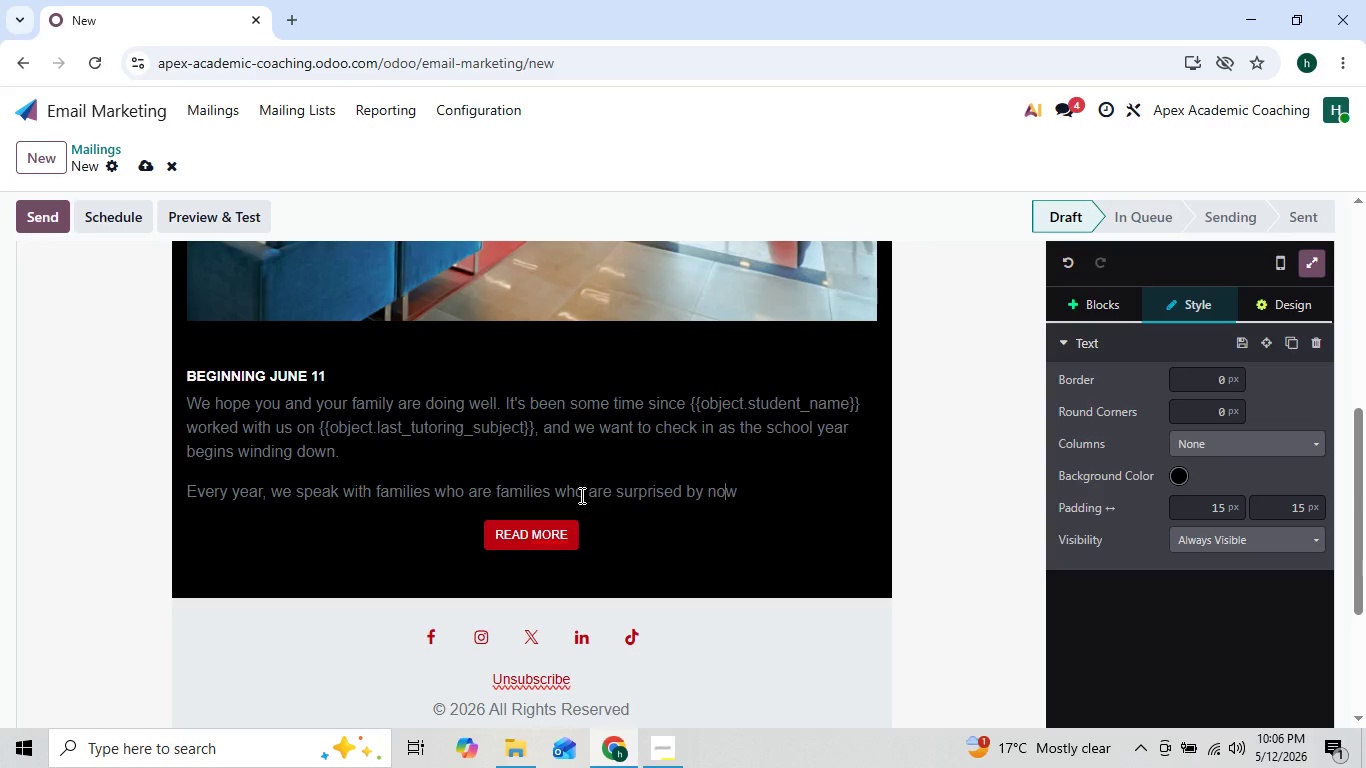 
key(ArrowRight)
 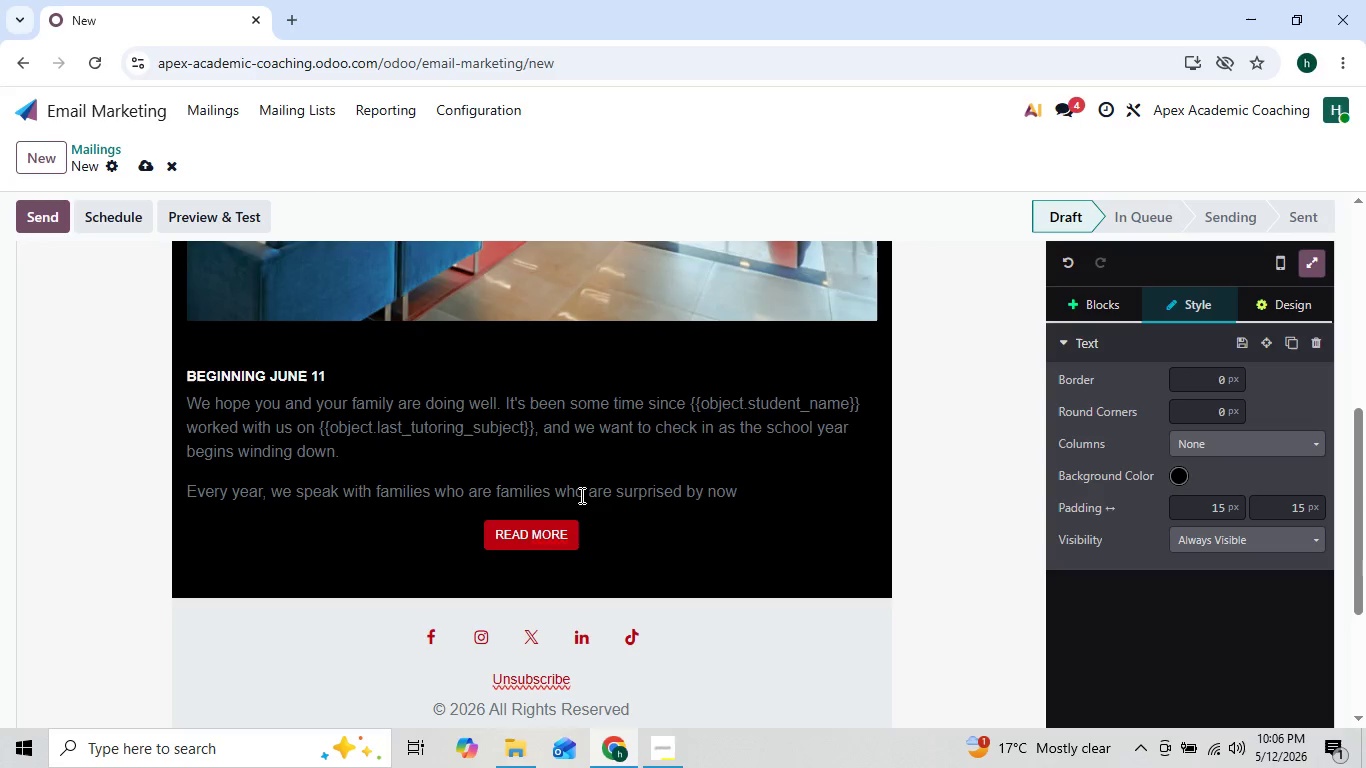 
key(ArrowLeft)
 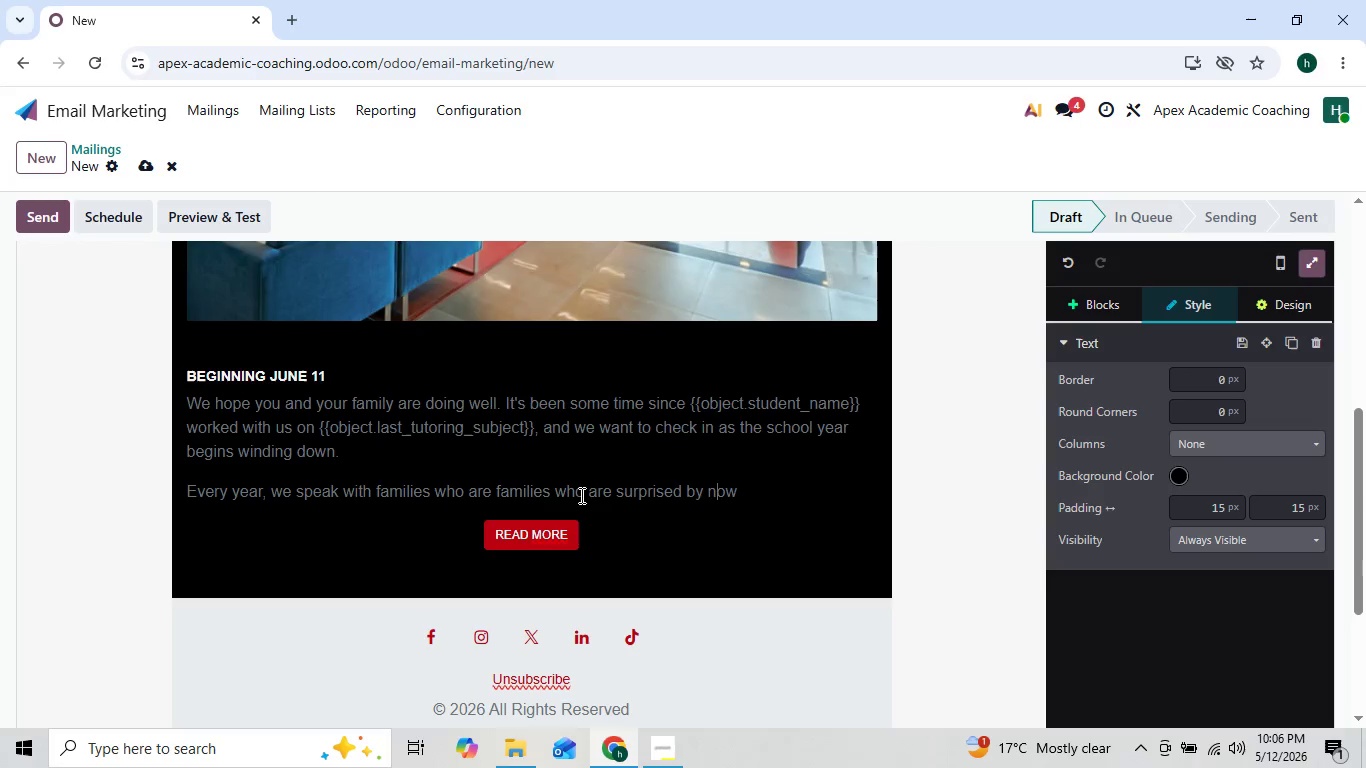 
key(Backspace)
 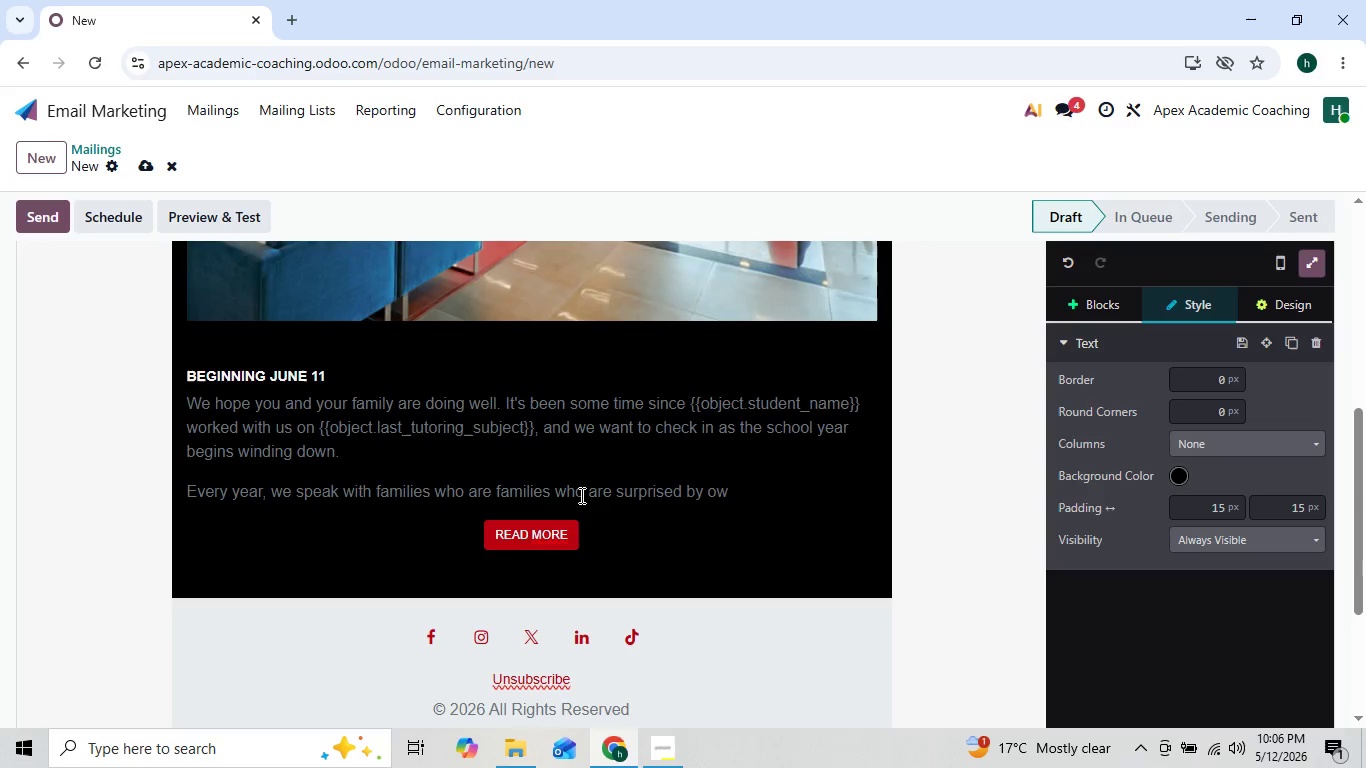 
key(H)
 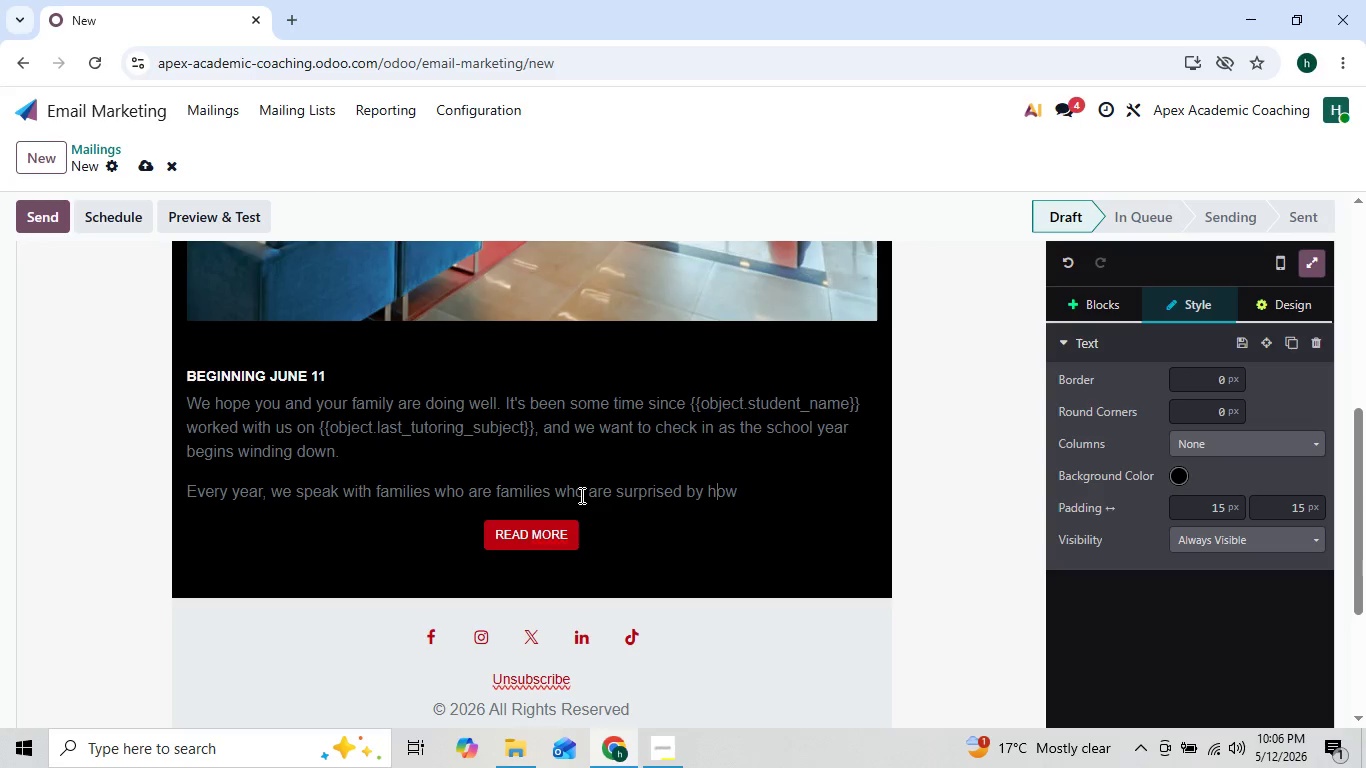 
key(ArrowRight)
 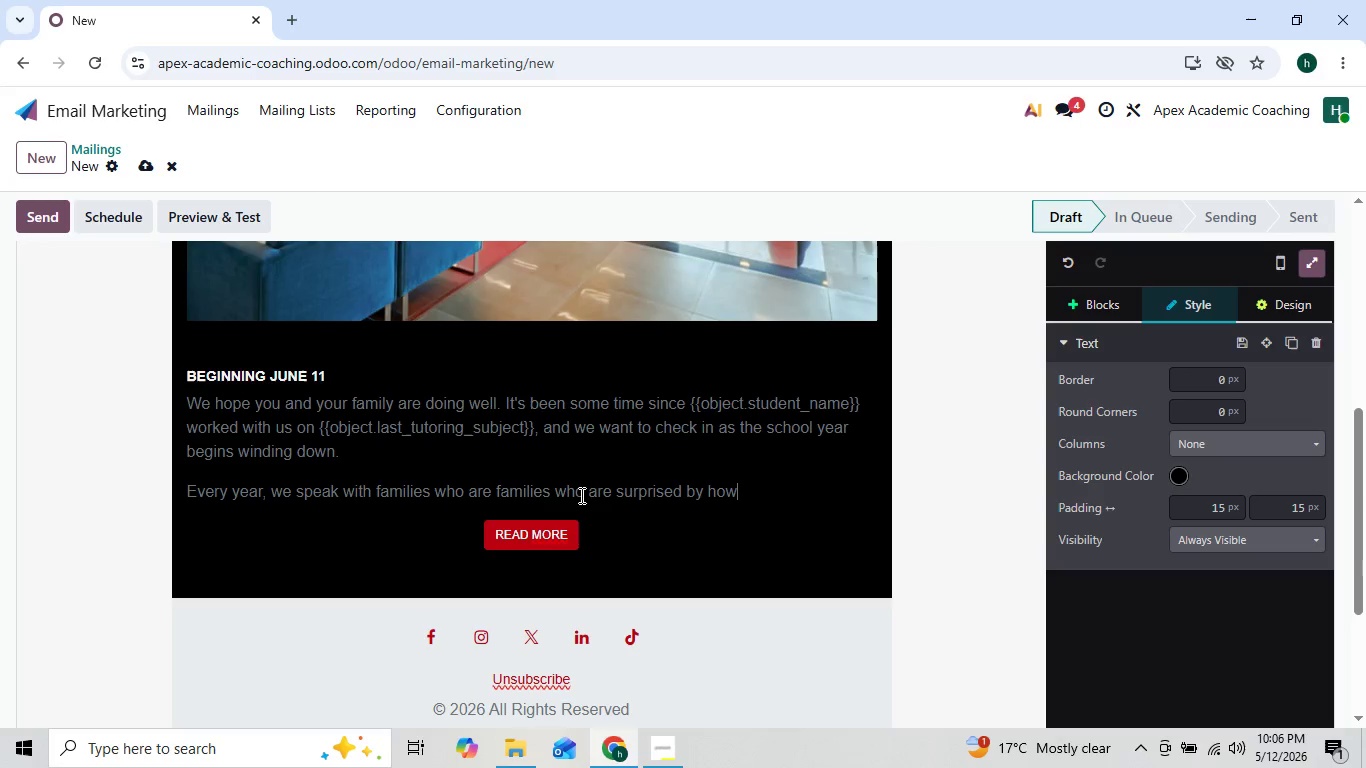 
key(ArrowRight)
 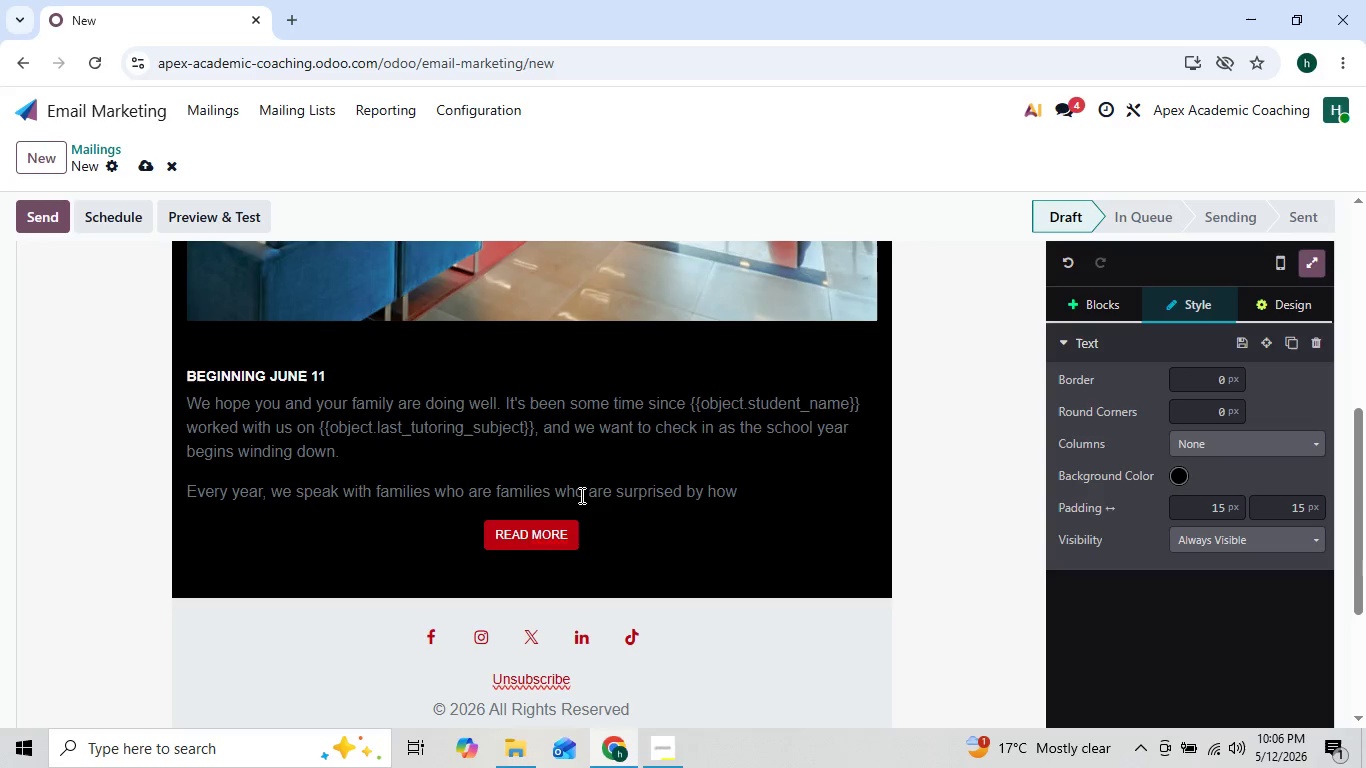 
type( much academic momwntum can slow over the )
 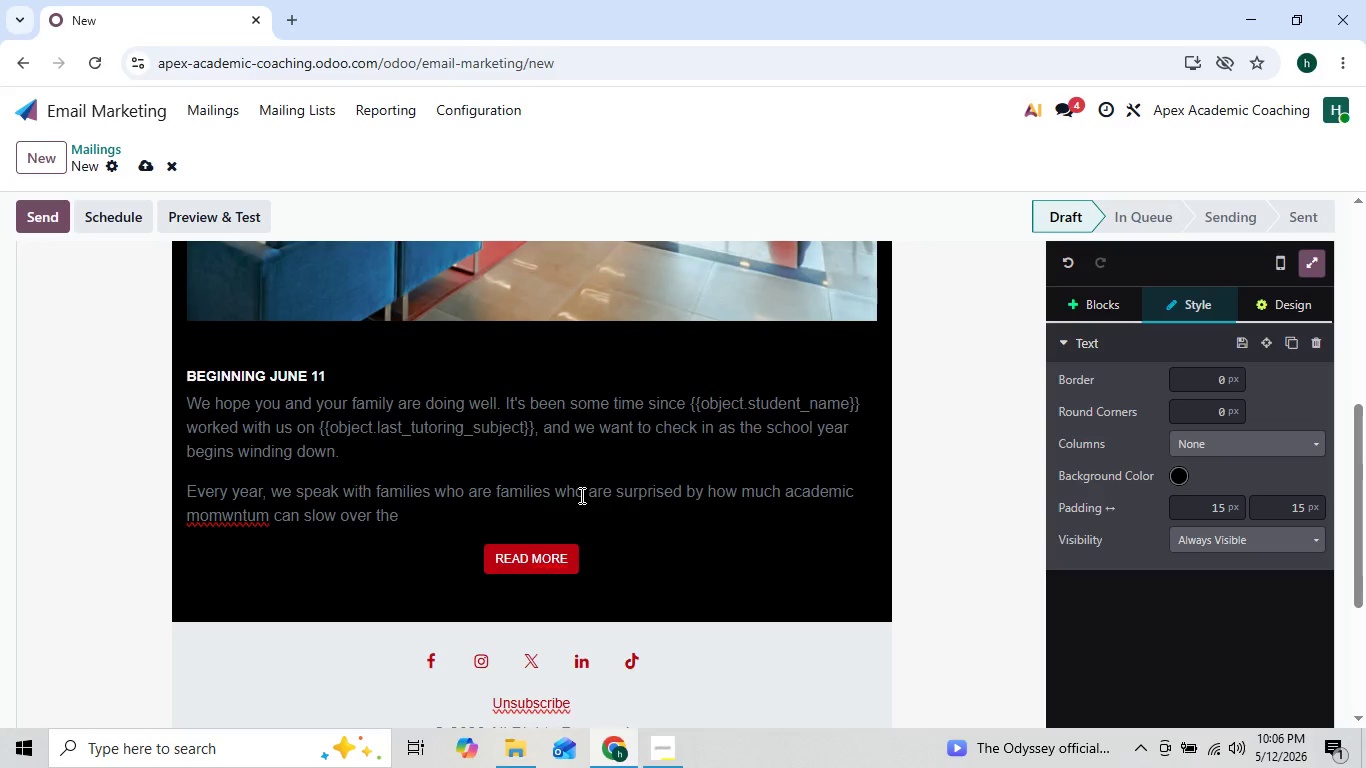 
hold_key(key=ArrowLeft, duration=0.75)
 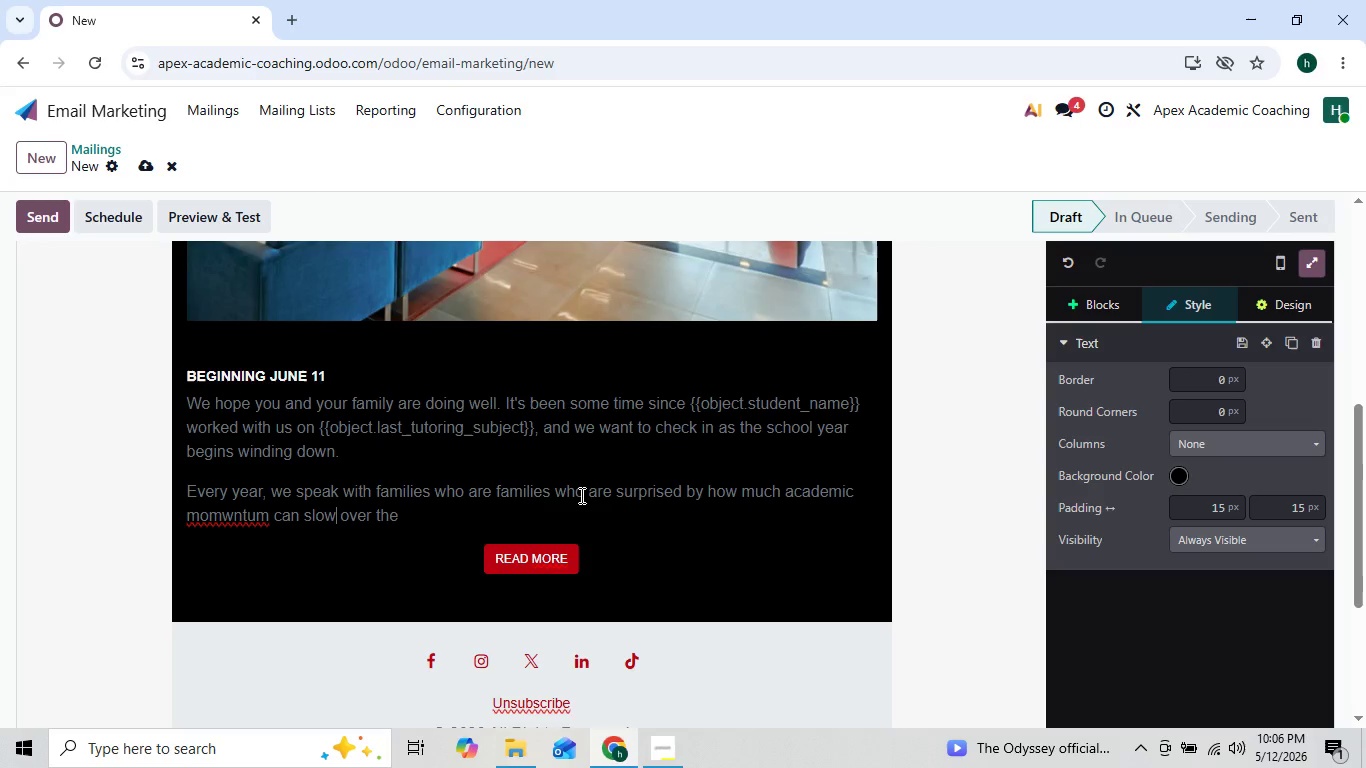 
key(ArrowLeft)
 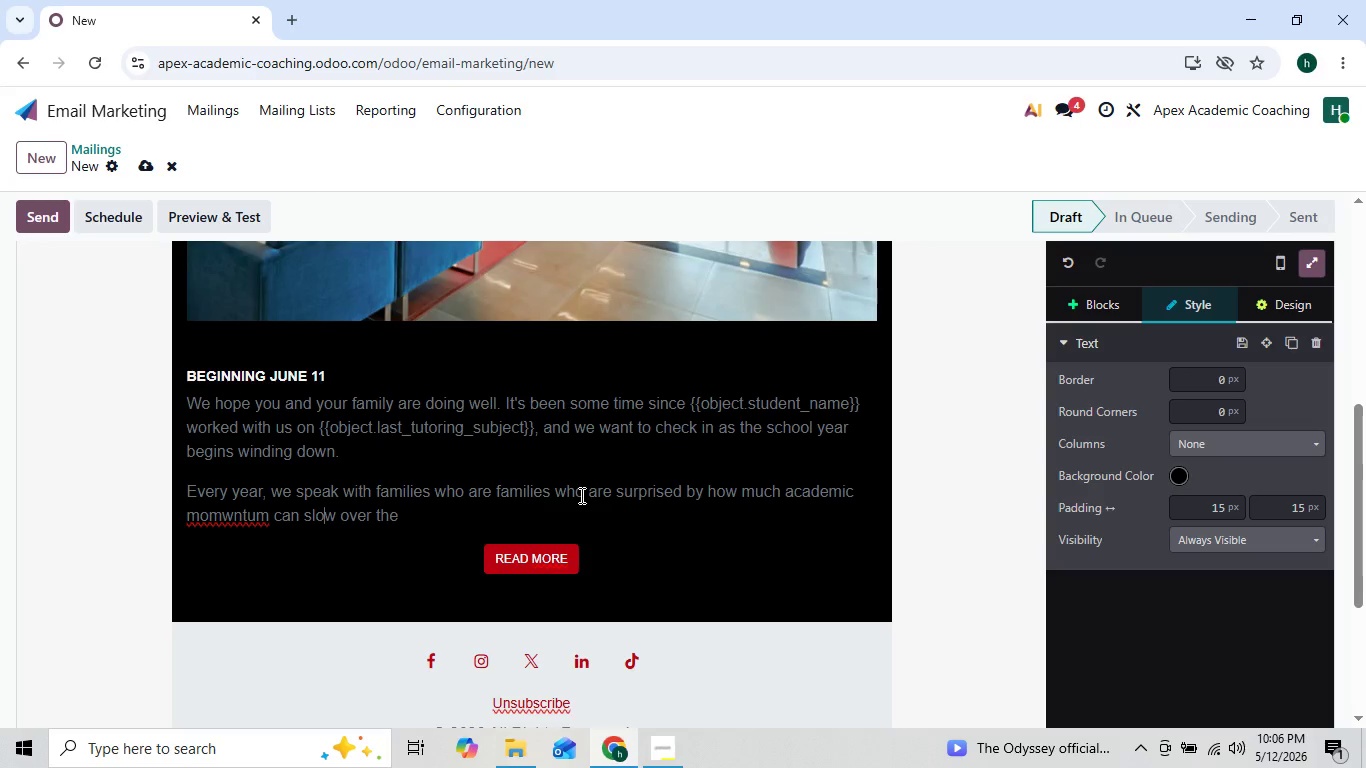 
key(ArrowLeft)
 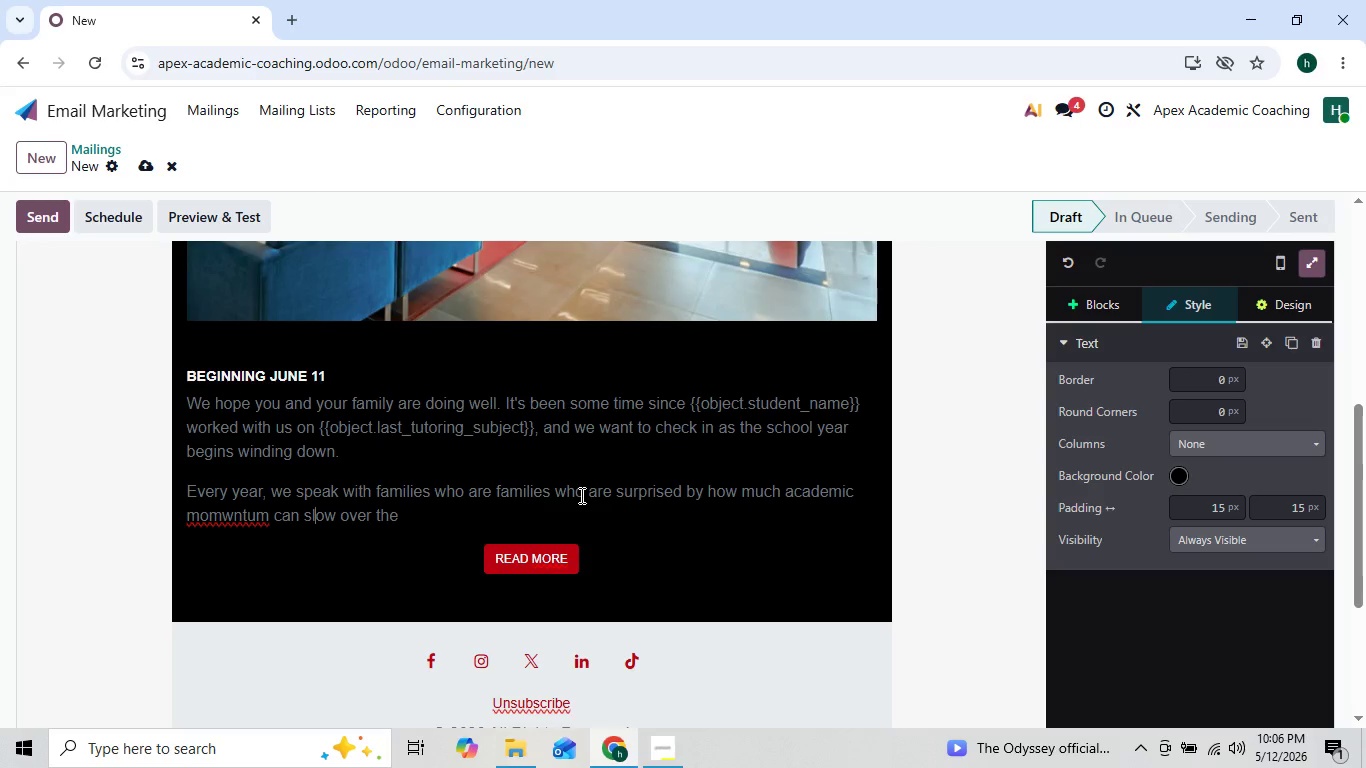 
key(ArrowLeft)
 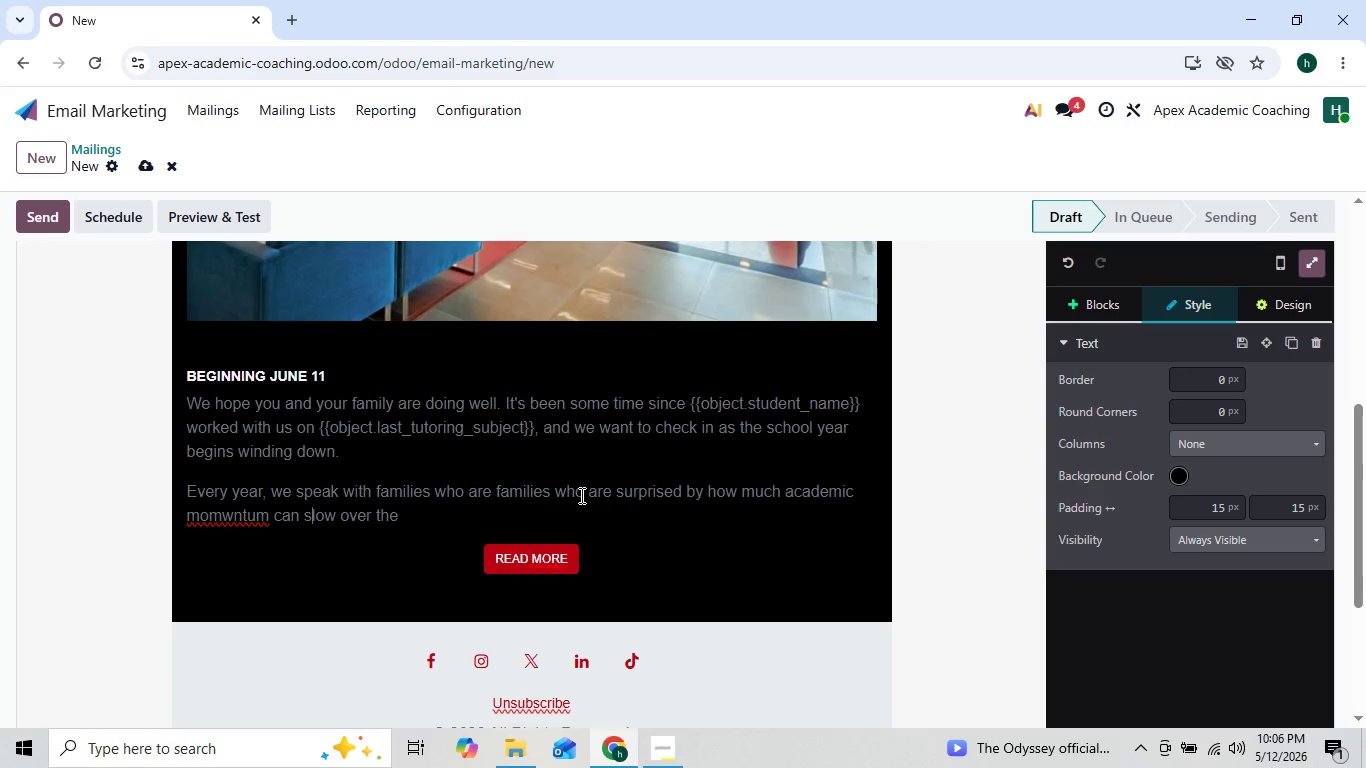 
key(ArrowLeft)
 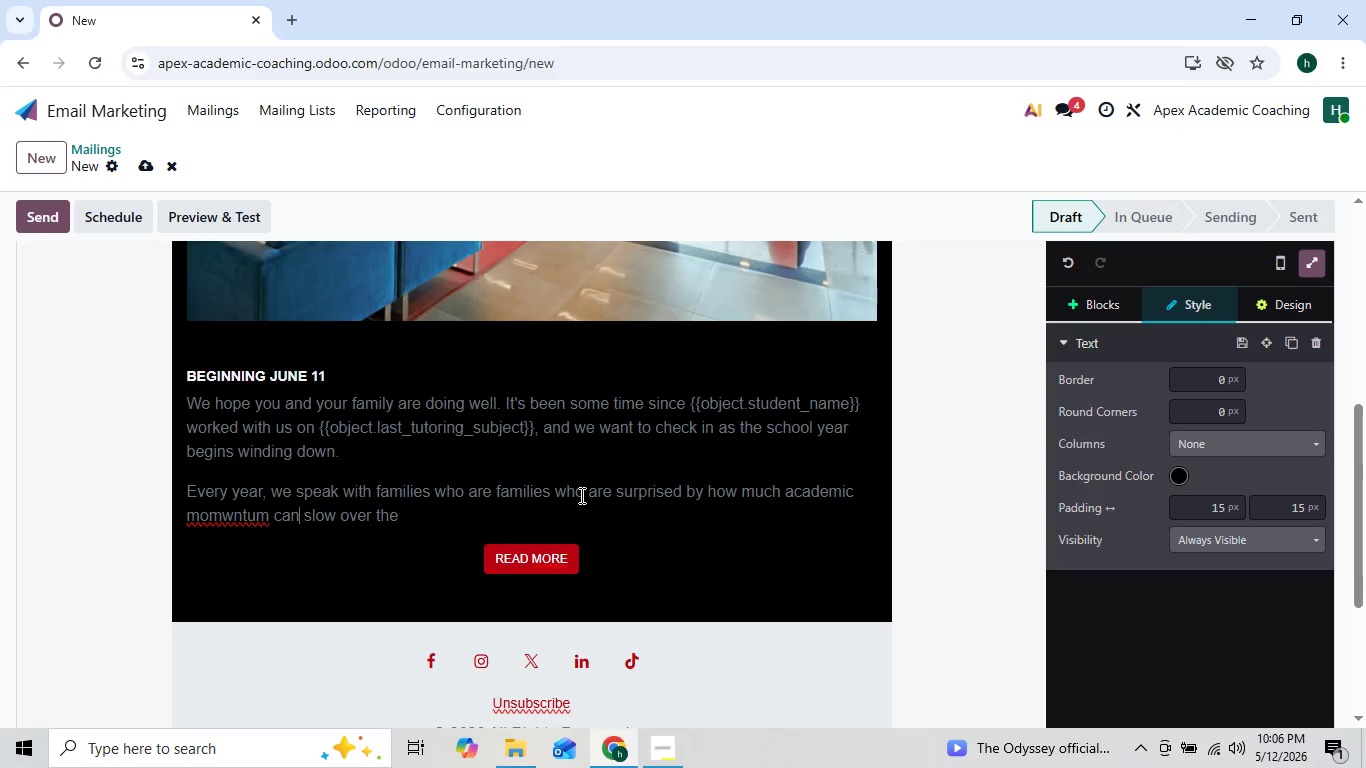 
key(ArrowLeft)
 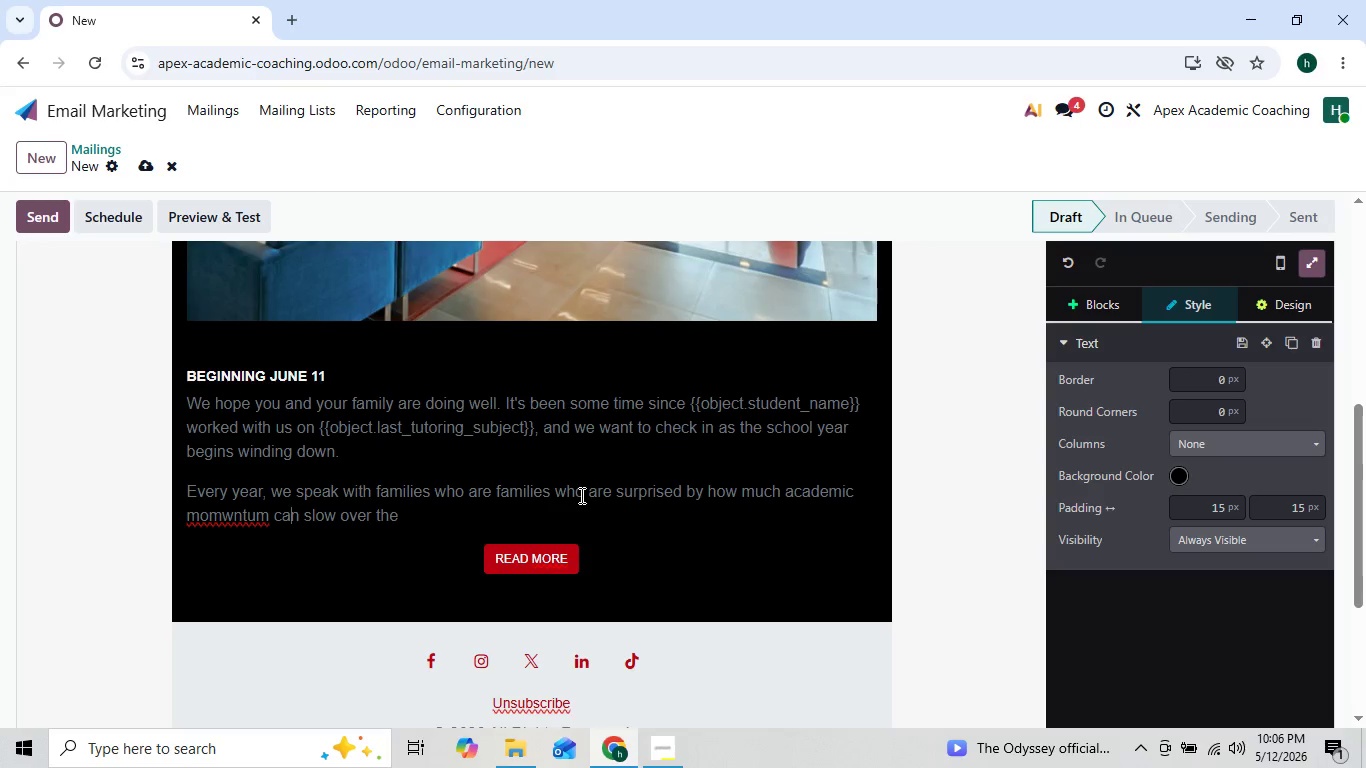 
key(ArrowLeft)
 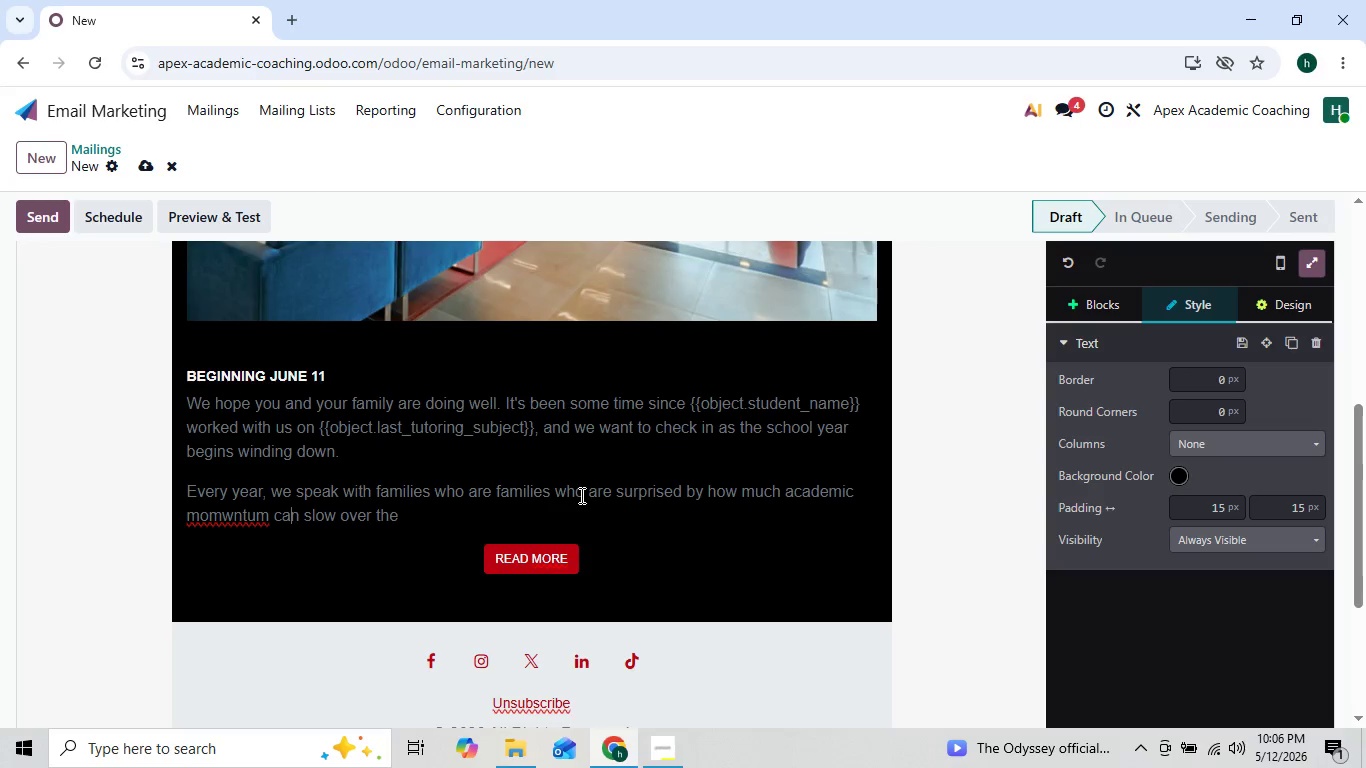 
key(ArrowLeft)
 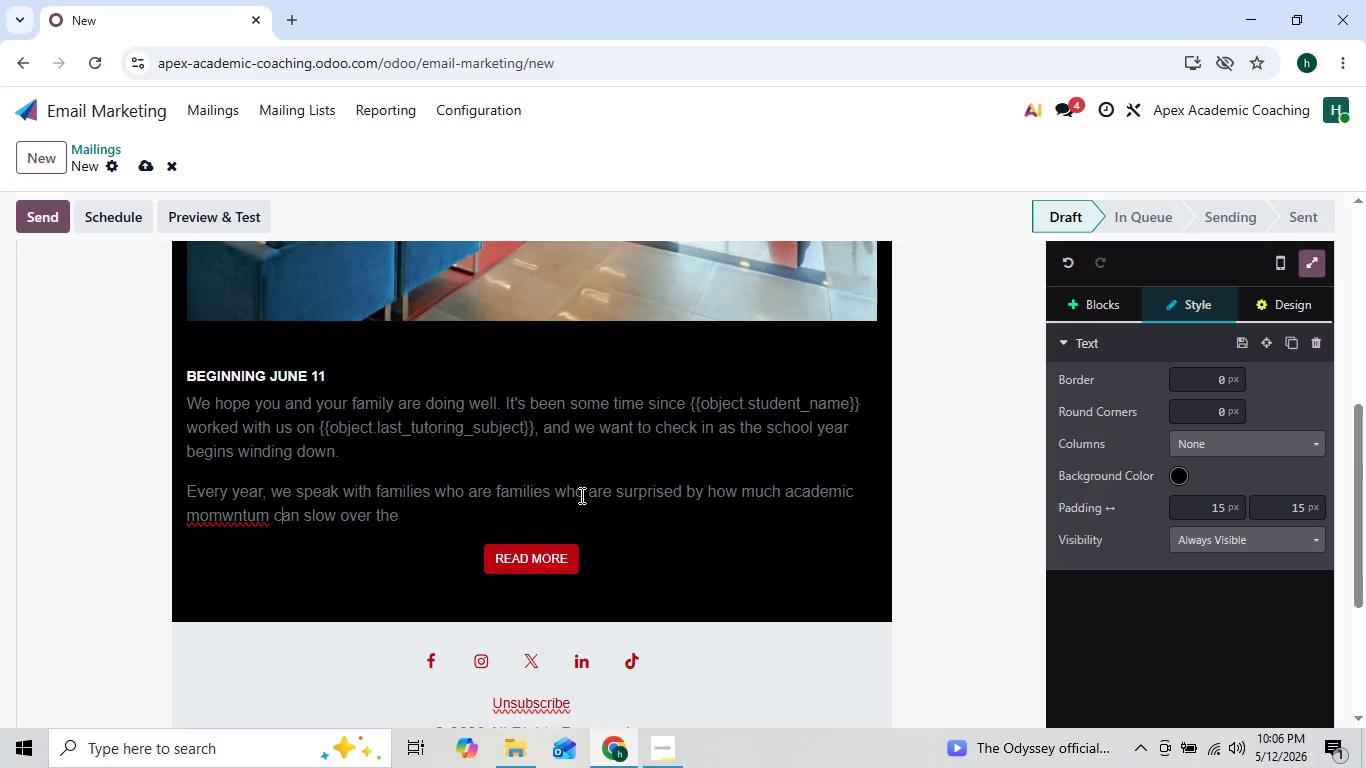 
key(ArrowLeft)
 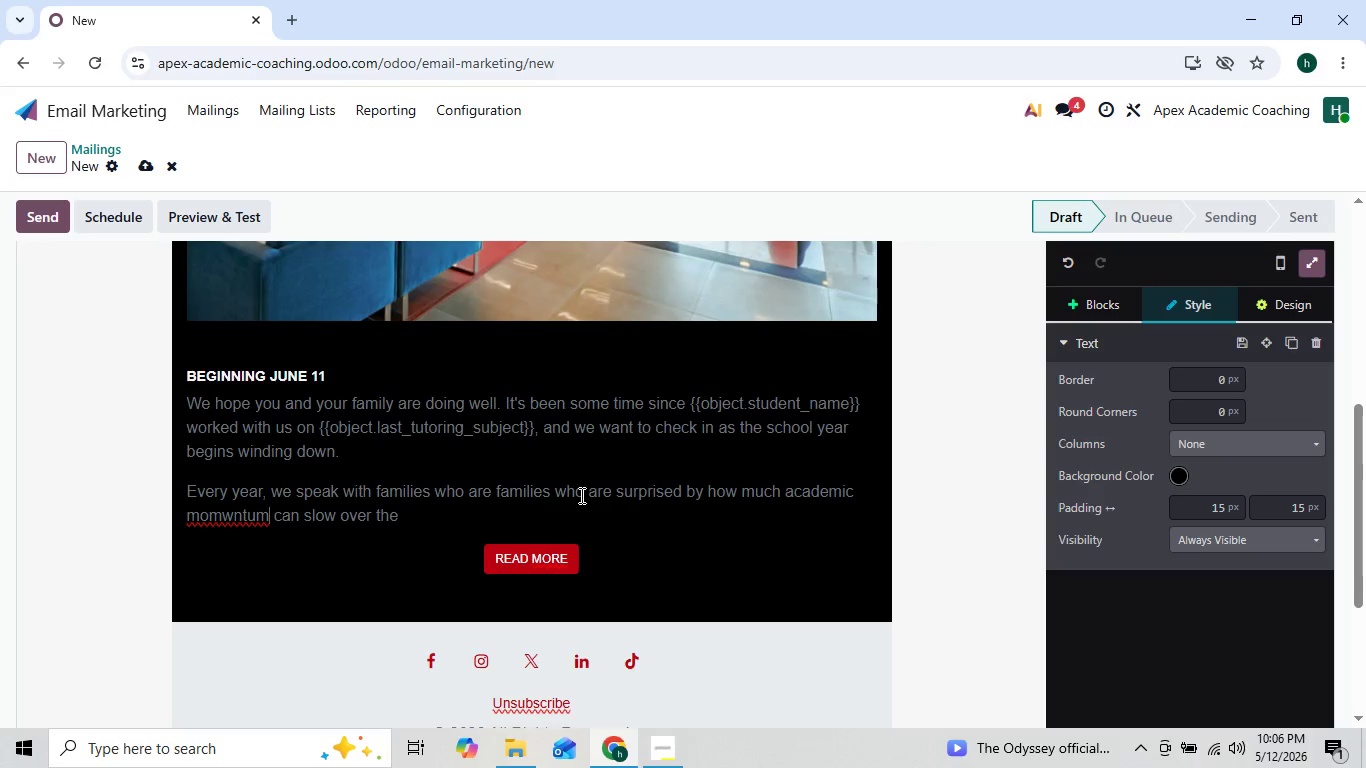 
key(ArrowLeft)
 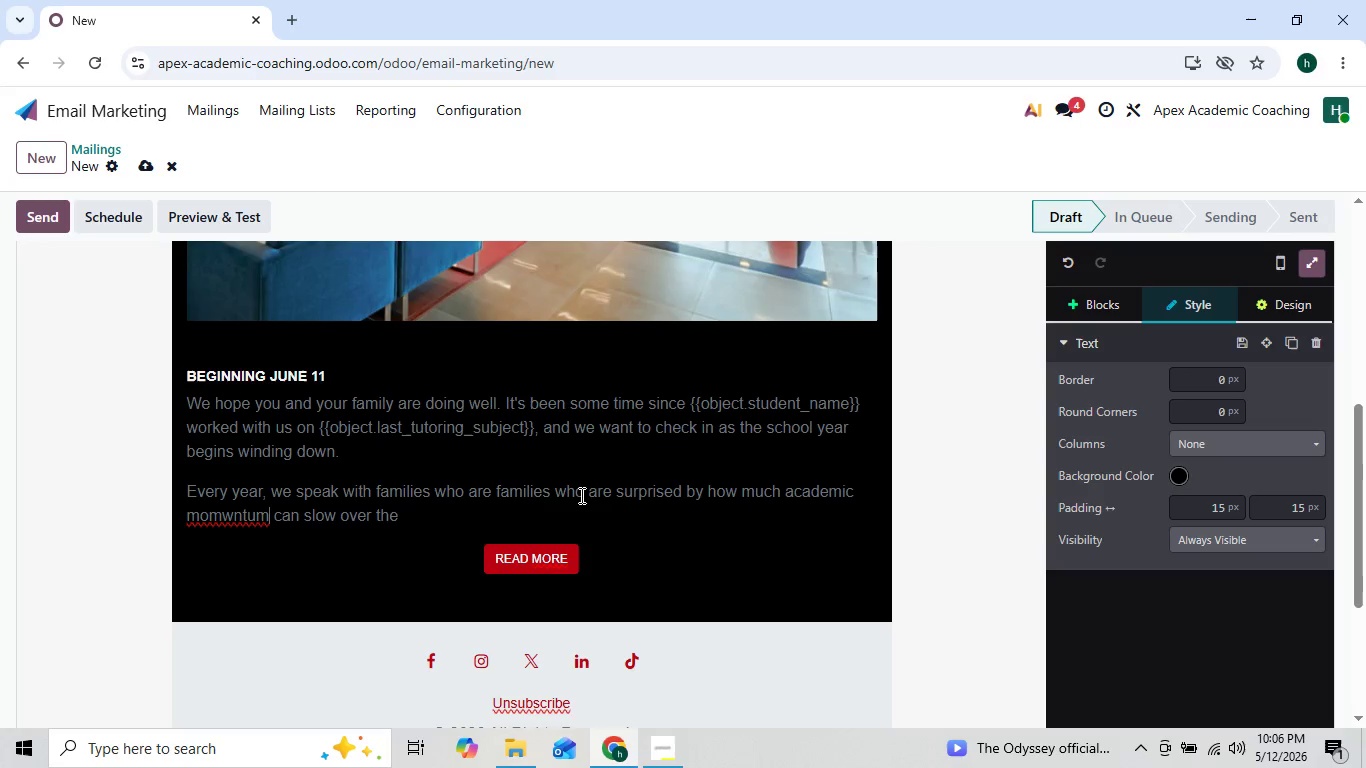 
key(ArrowLeft)
 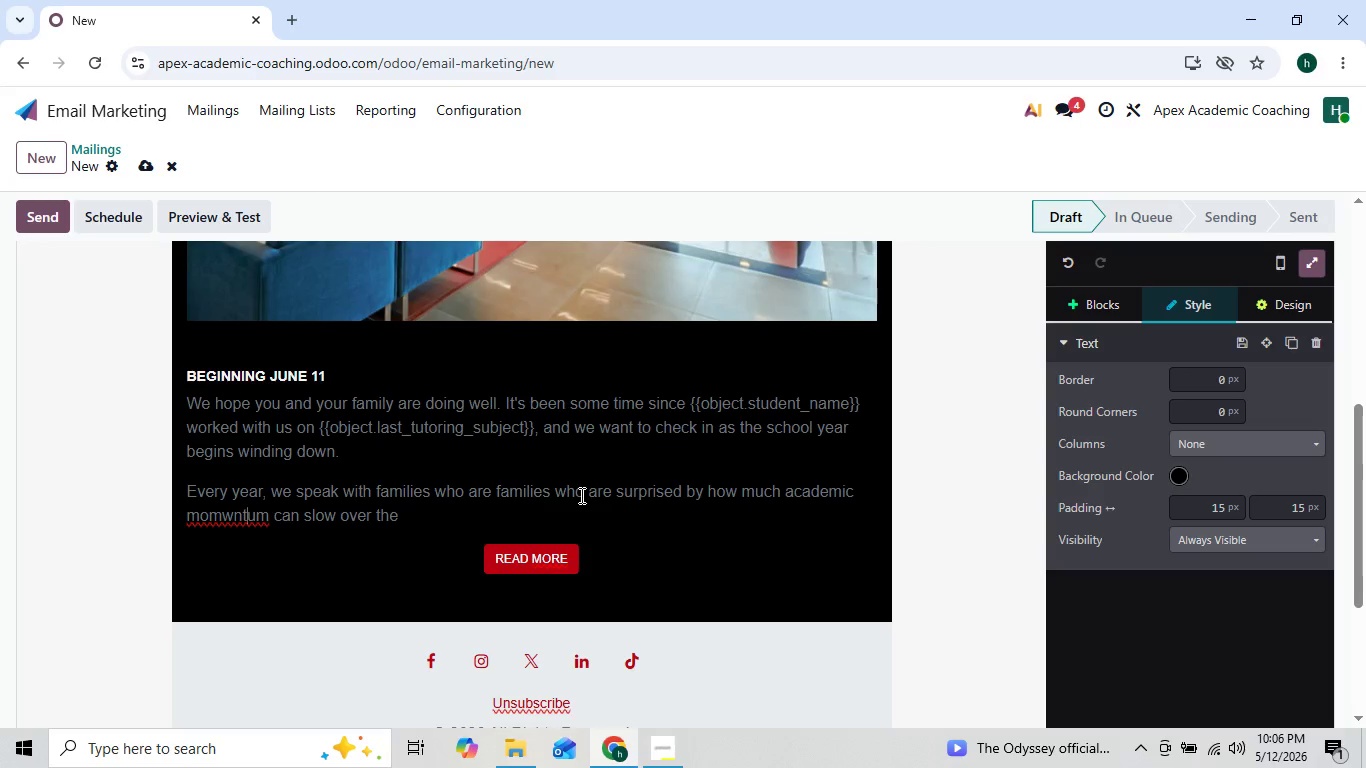 
key(ArrowLeft)
 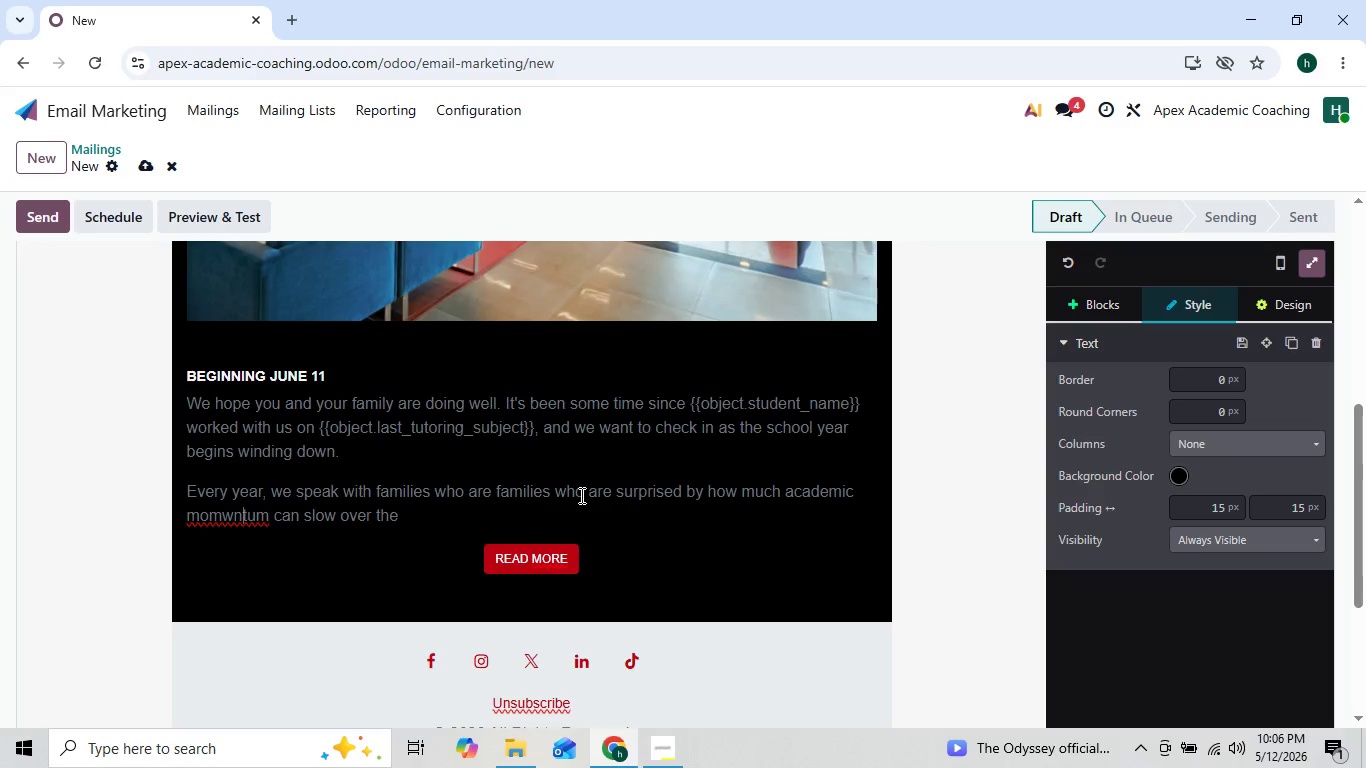 
key(ArrowLeft)
 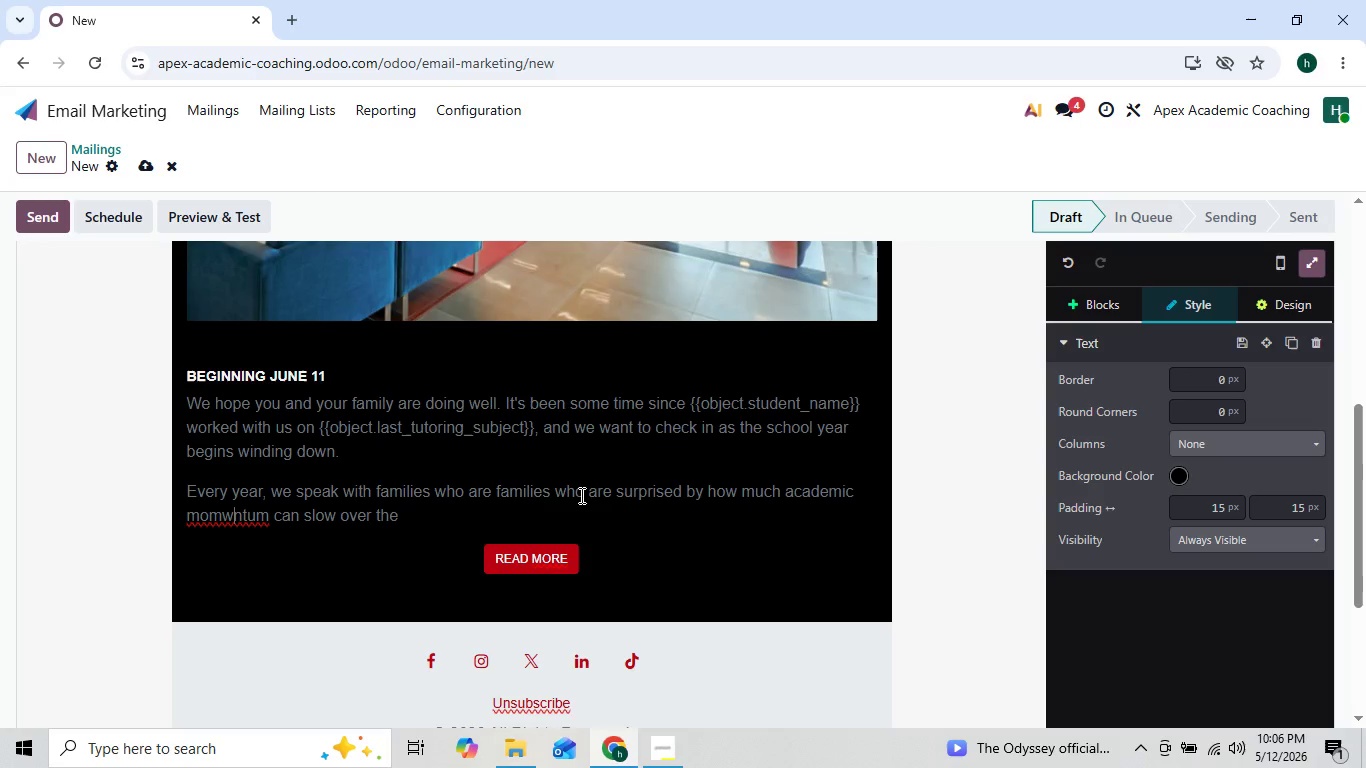 
key(ArrowLeft)
 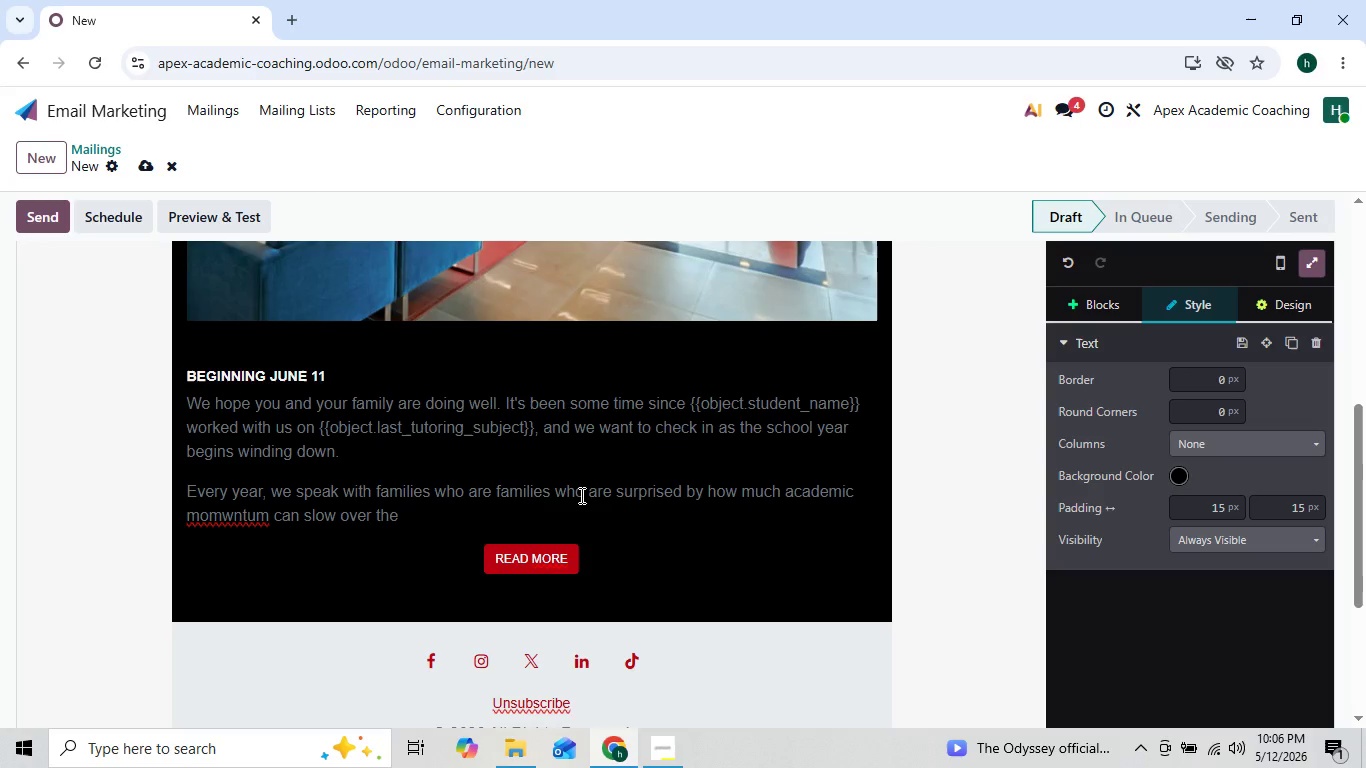 
key(Backspace)
 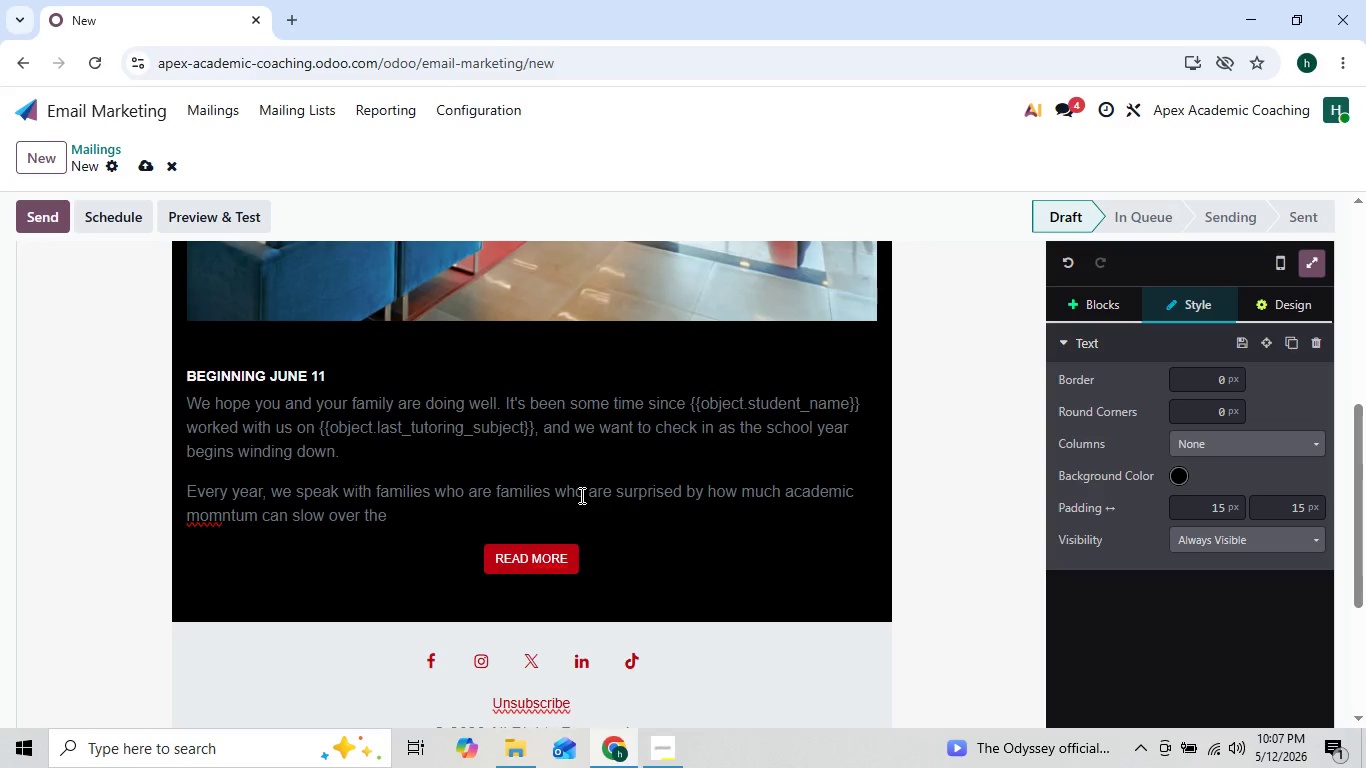 
key(E)
 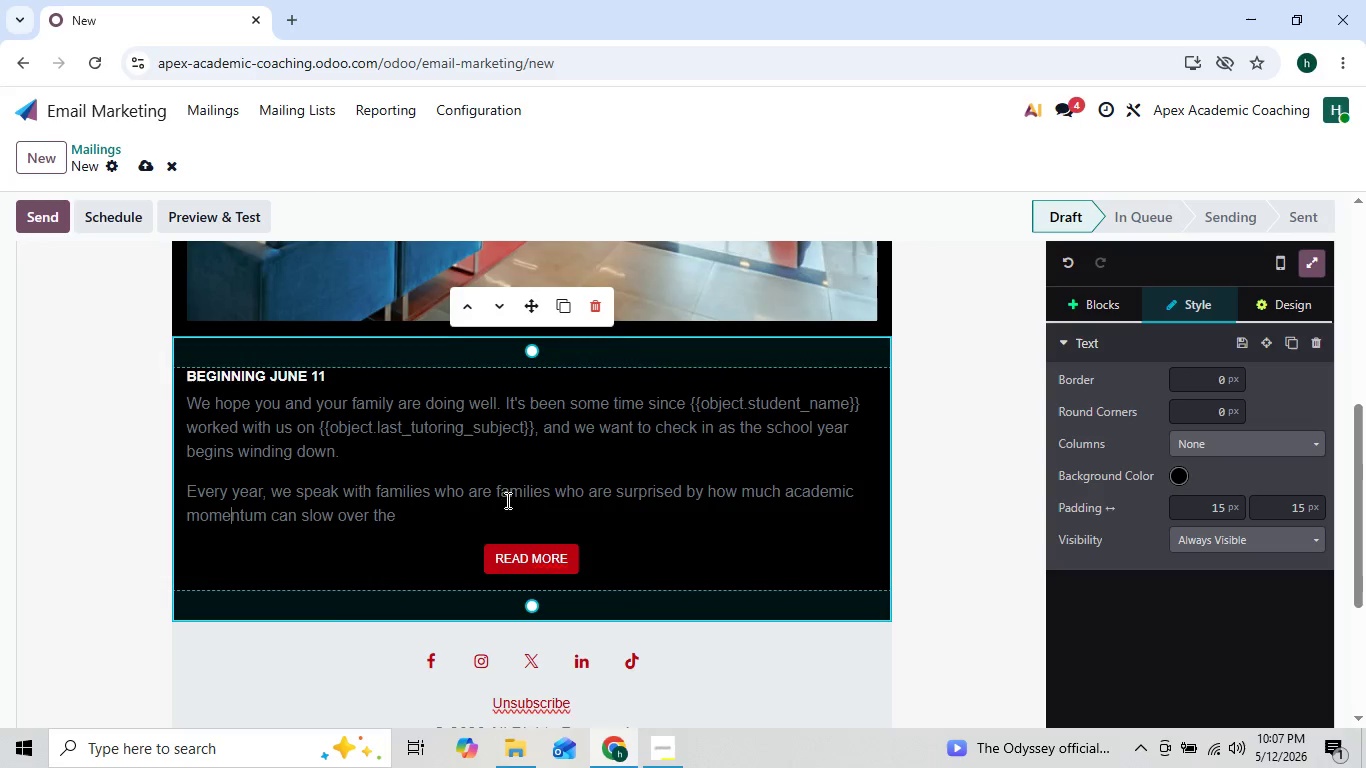 
left_click([404, 510])
 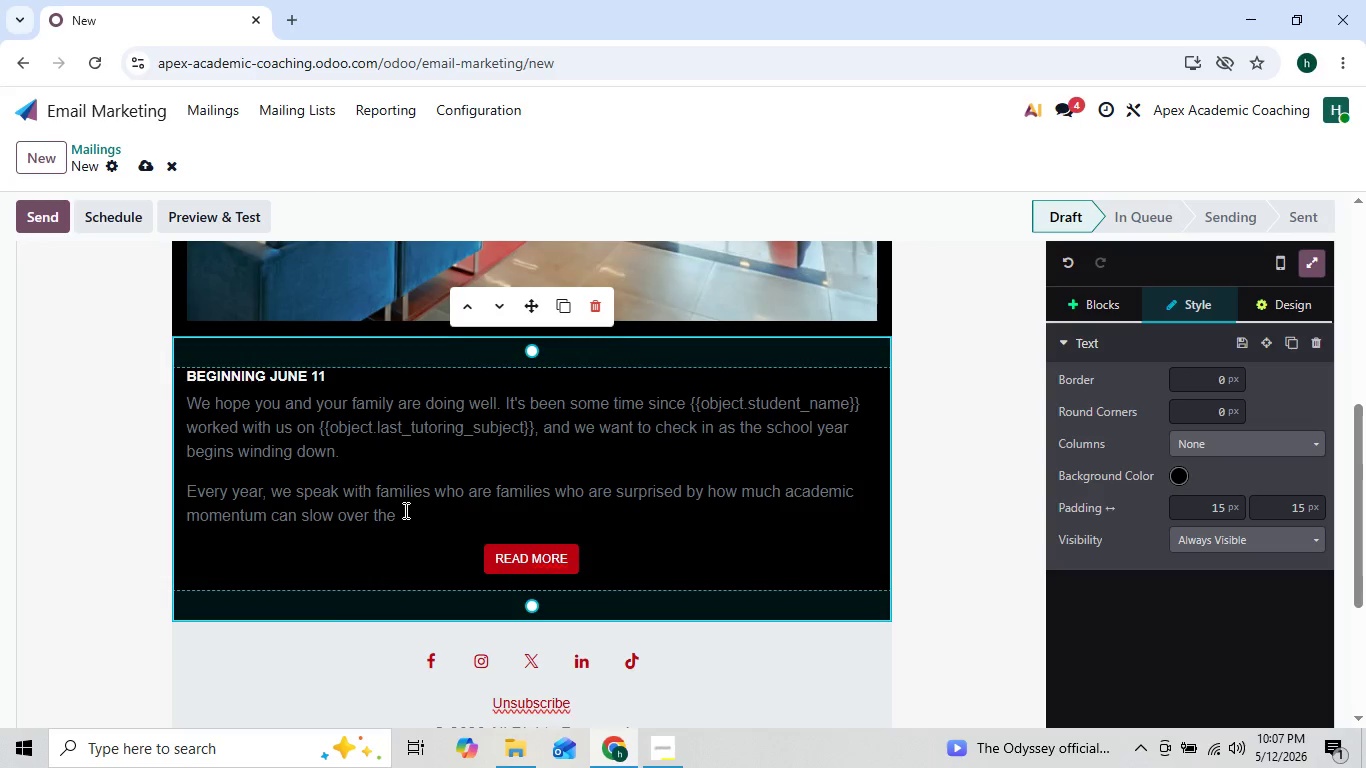 
key(ArrowLeft)
 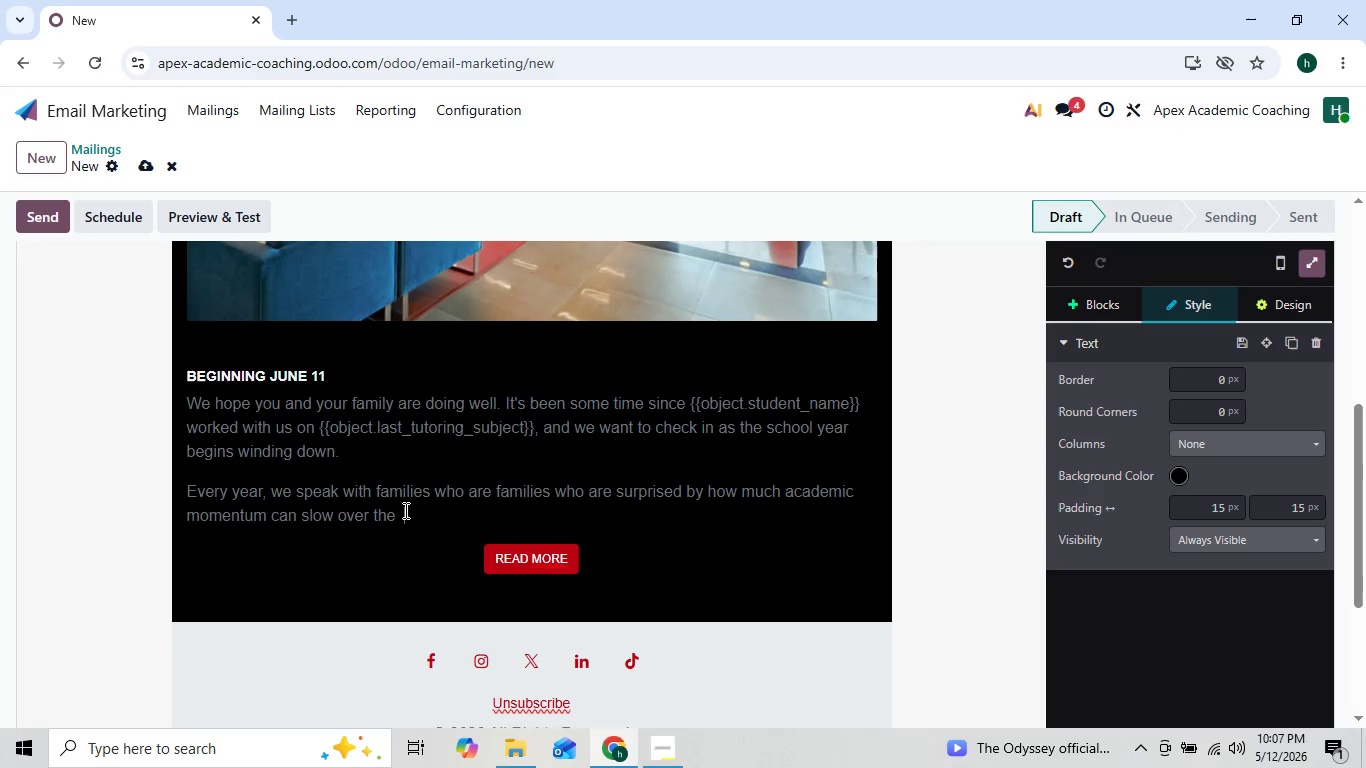 
key(ArrowRight)
 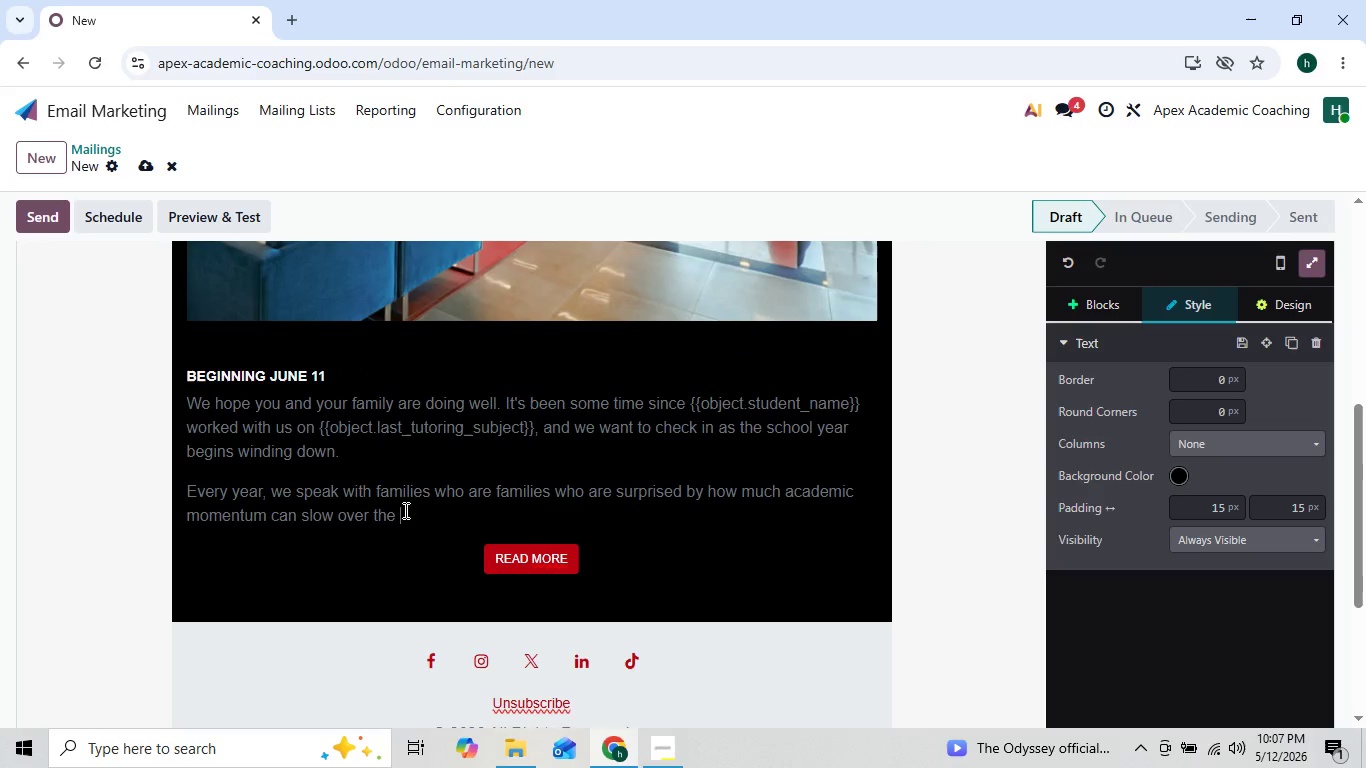 
key(ArrowLeft)
 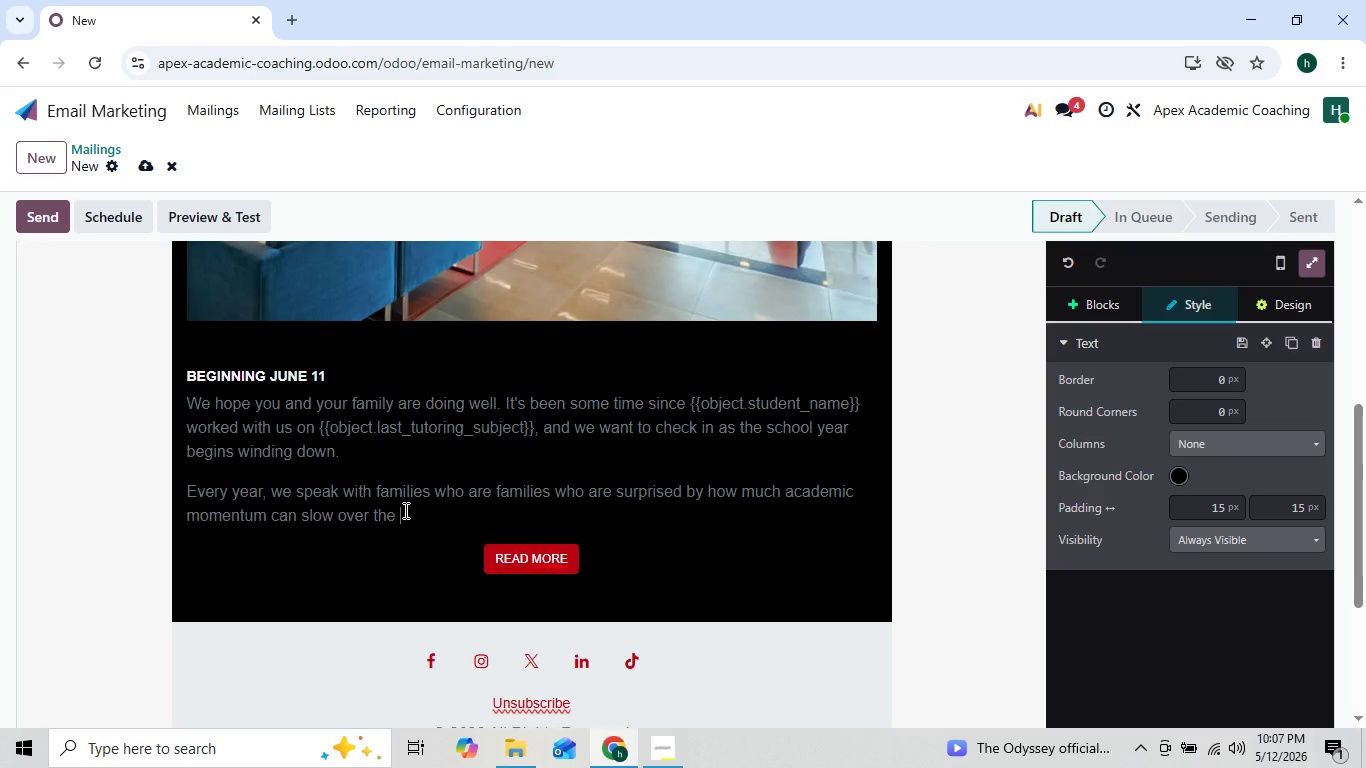 
type(summer months. Educators ofen )
 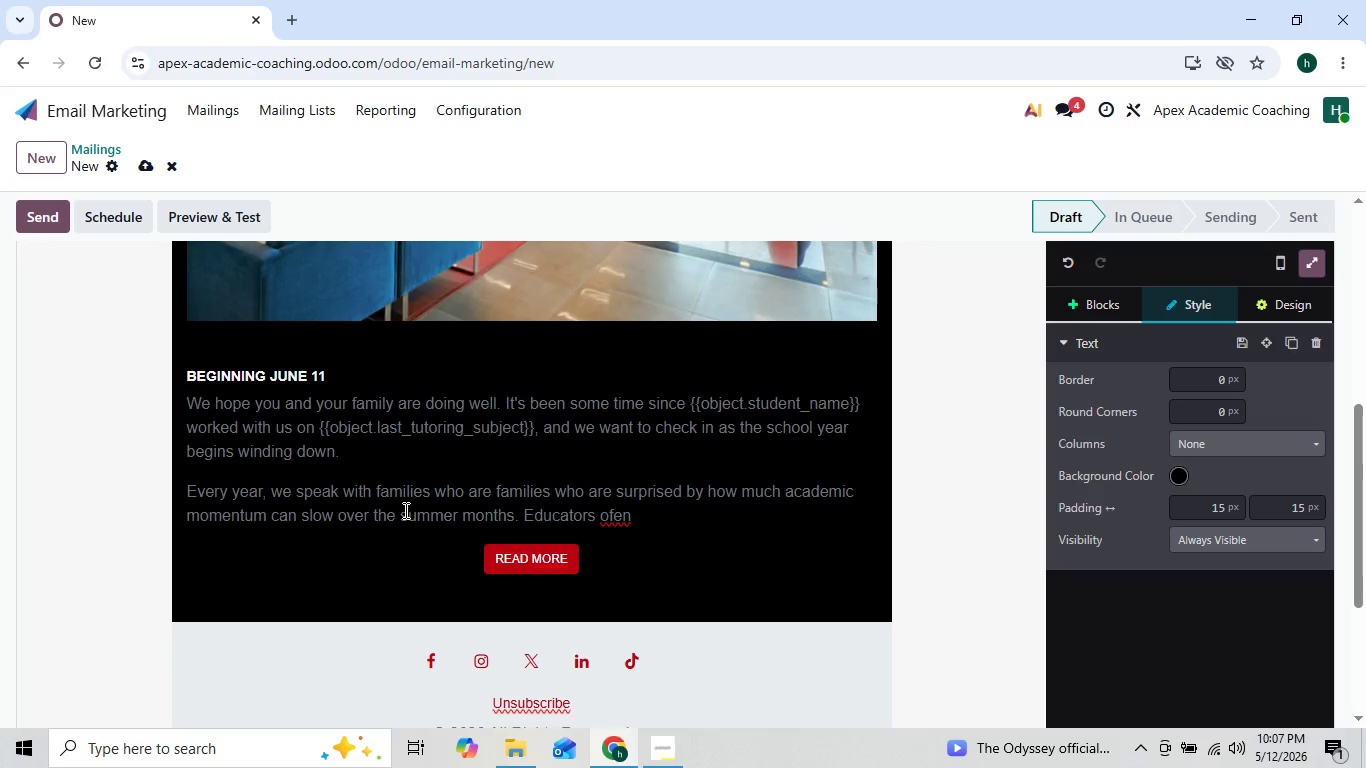 
key(ArrowLeft)
 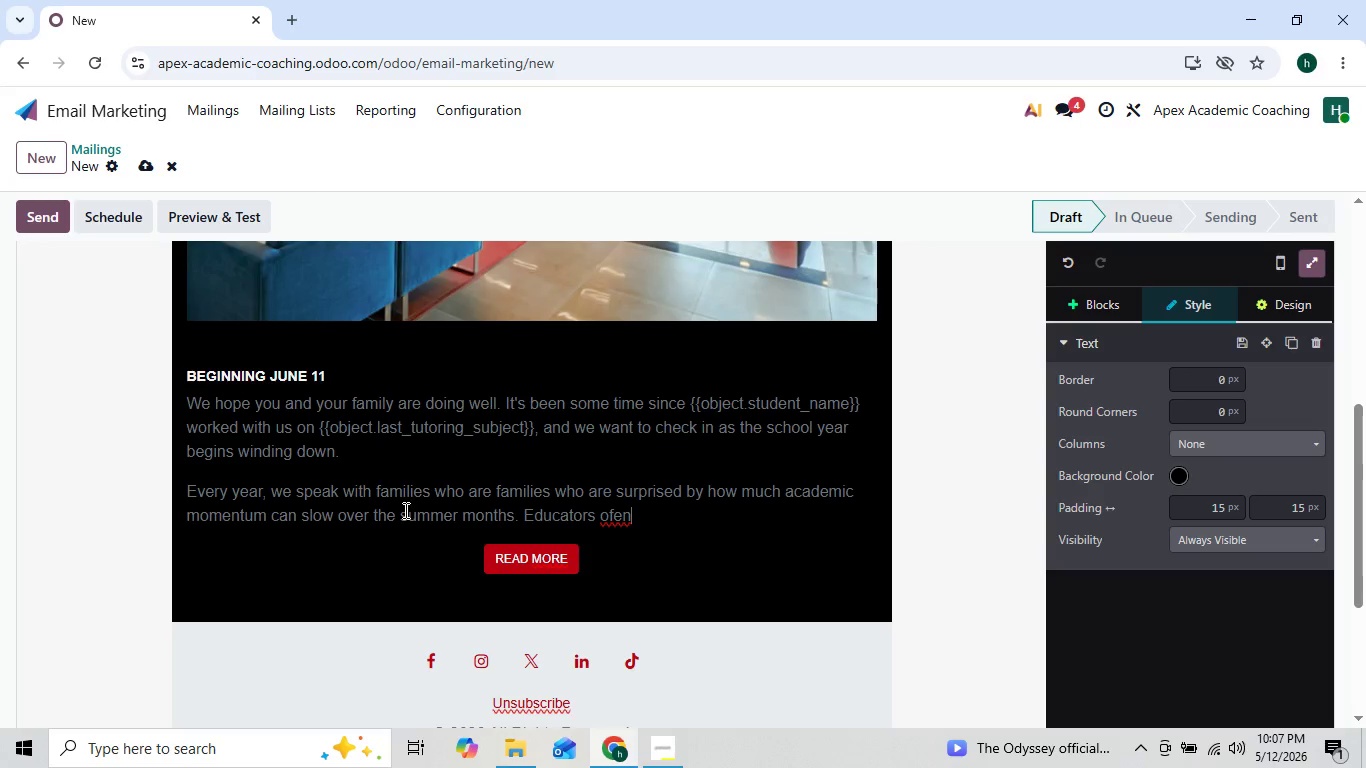 
key(ArrowLeft)
 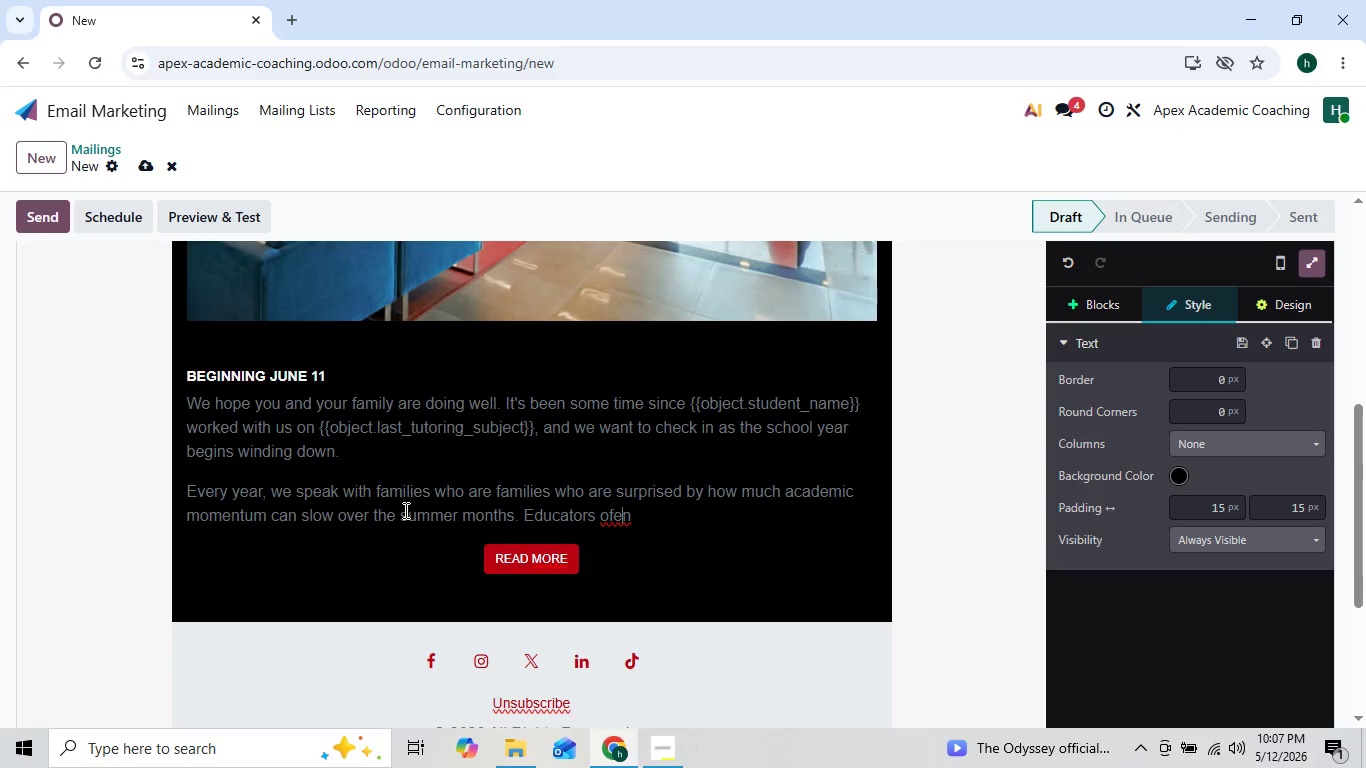 
key(ArrowLeft)
 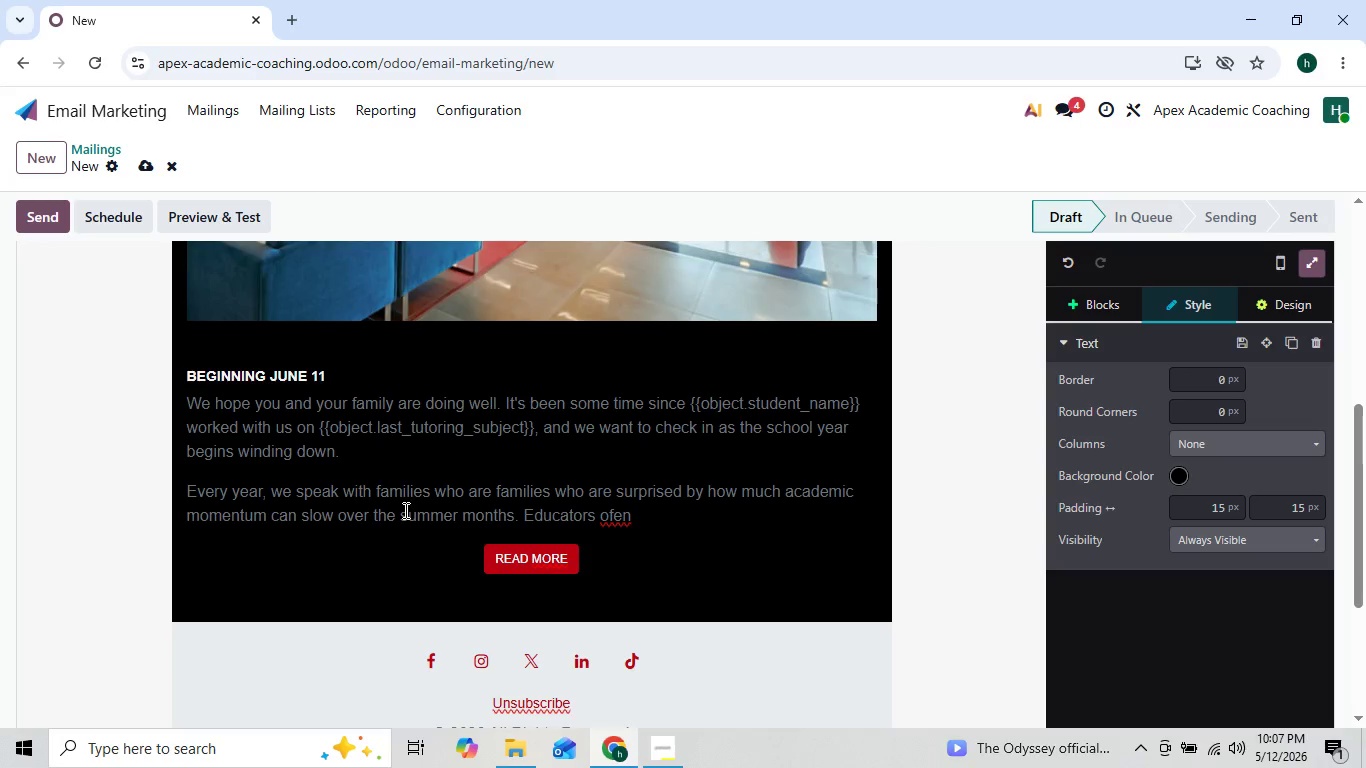 
key(T)
 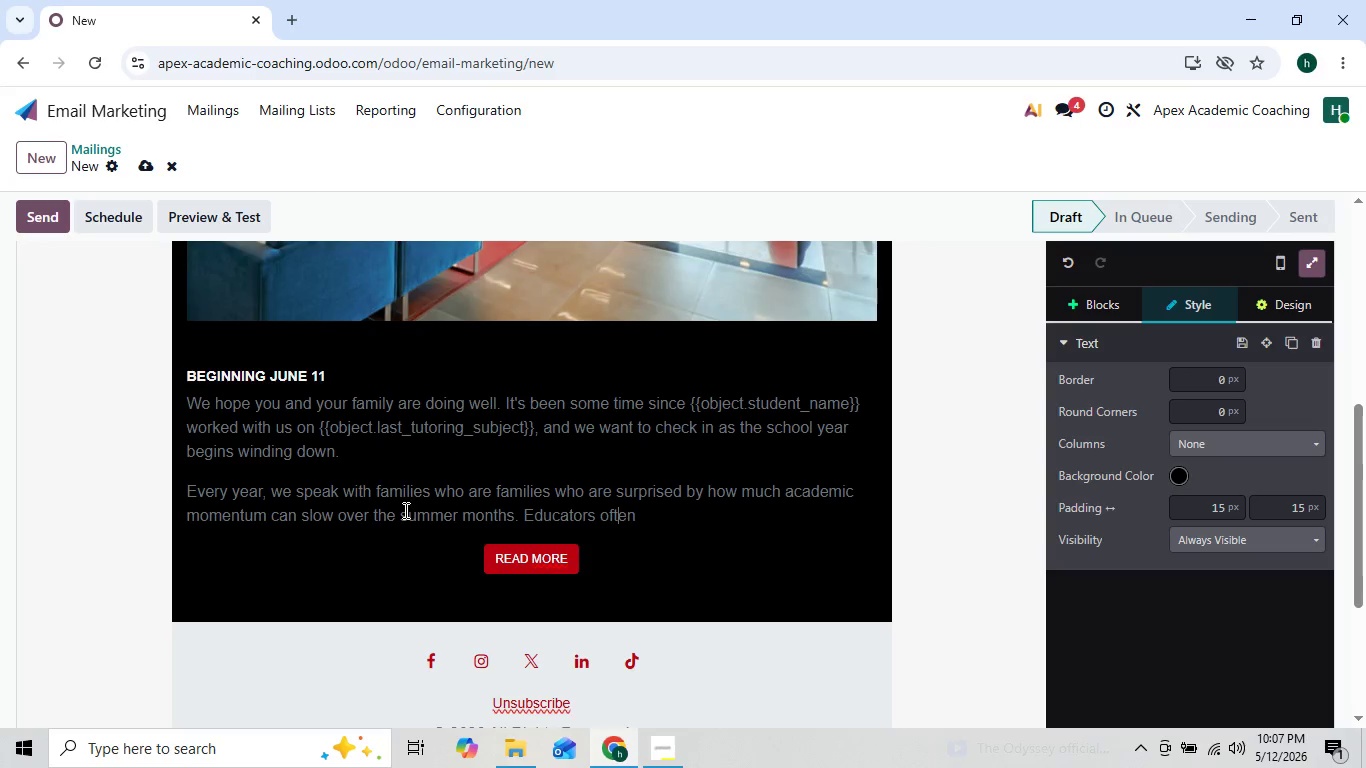 
key(ArrowRight)
 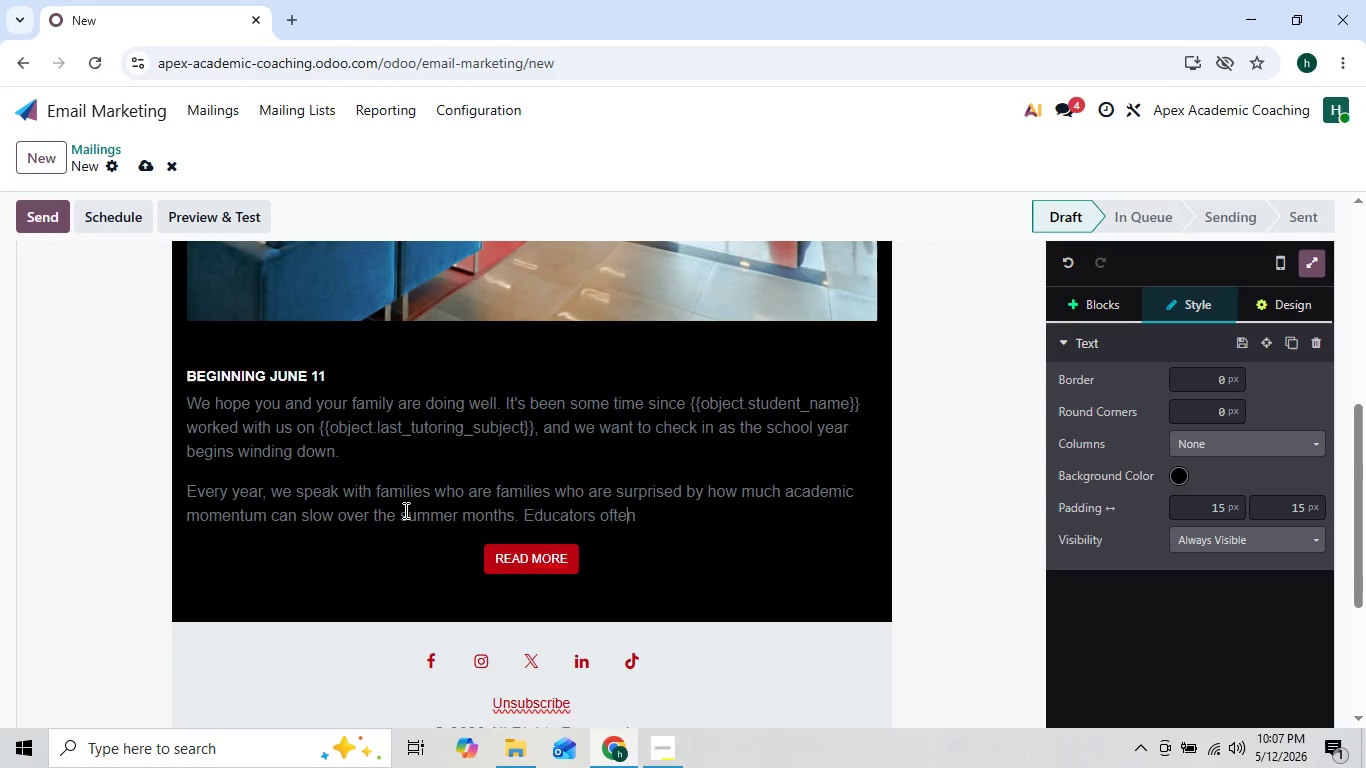 
key(ArrowRight)
 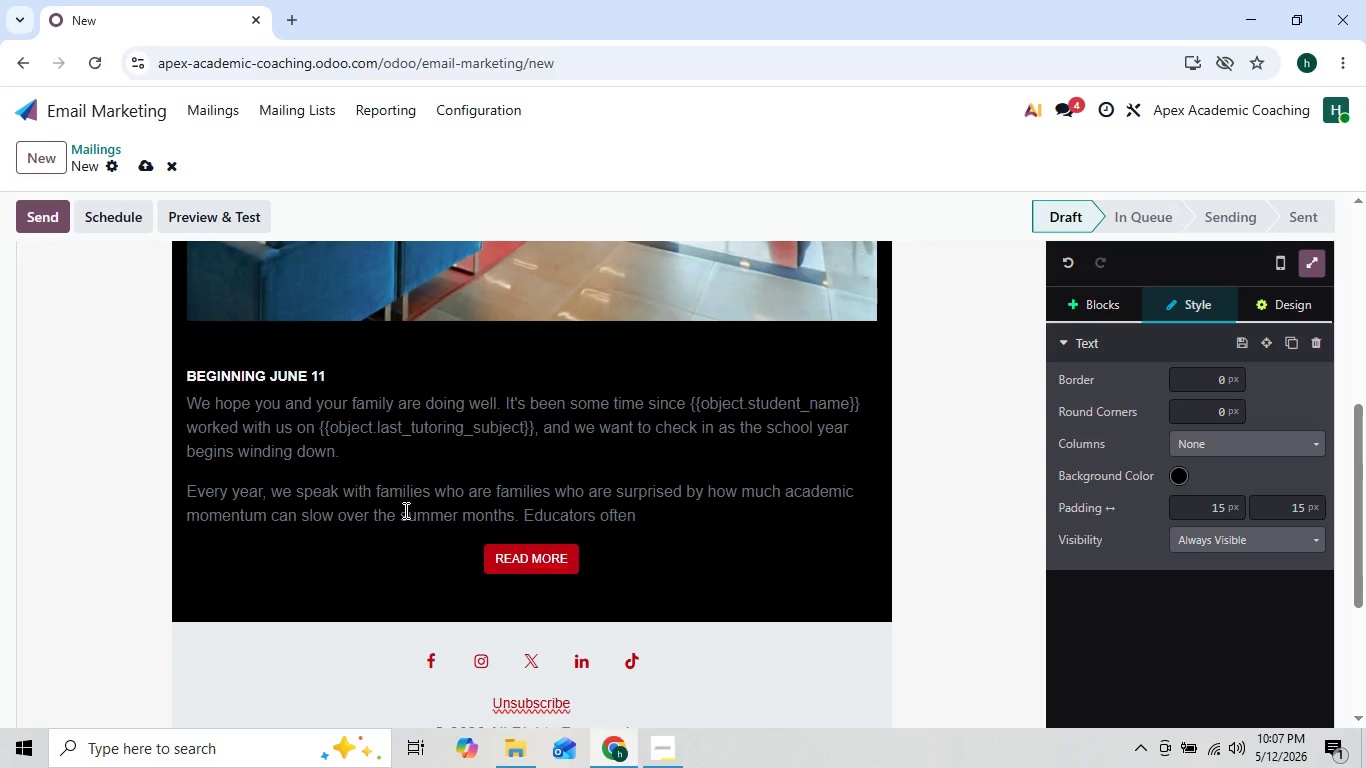 
type( refer )
 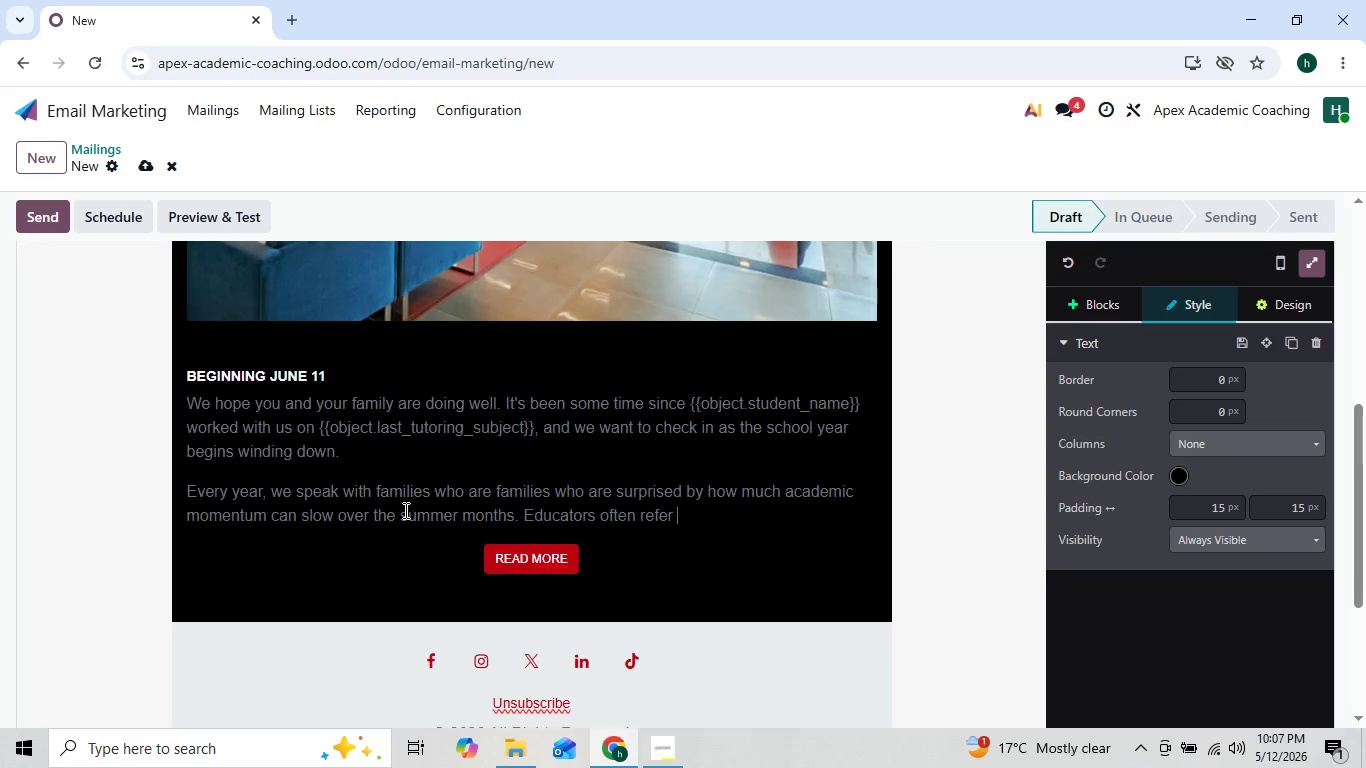 
key(ArrowLeft)
 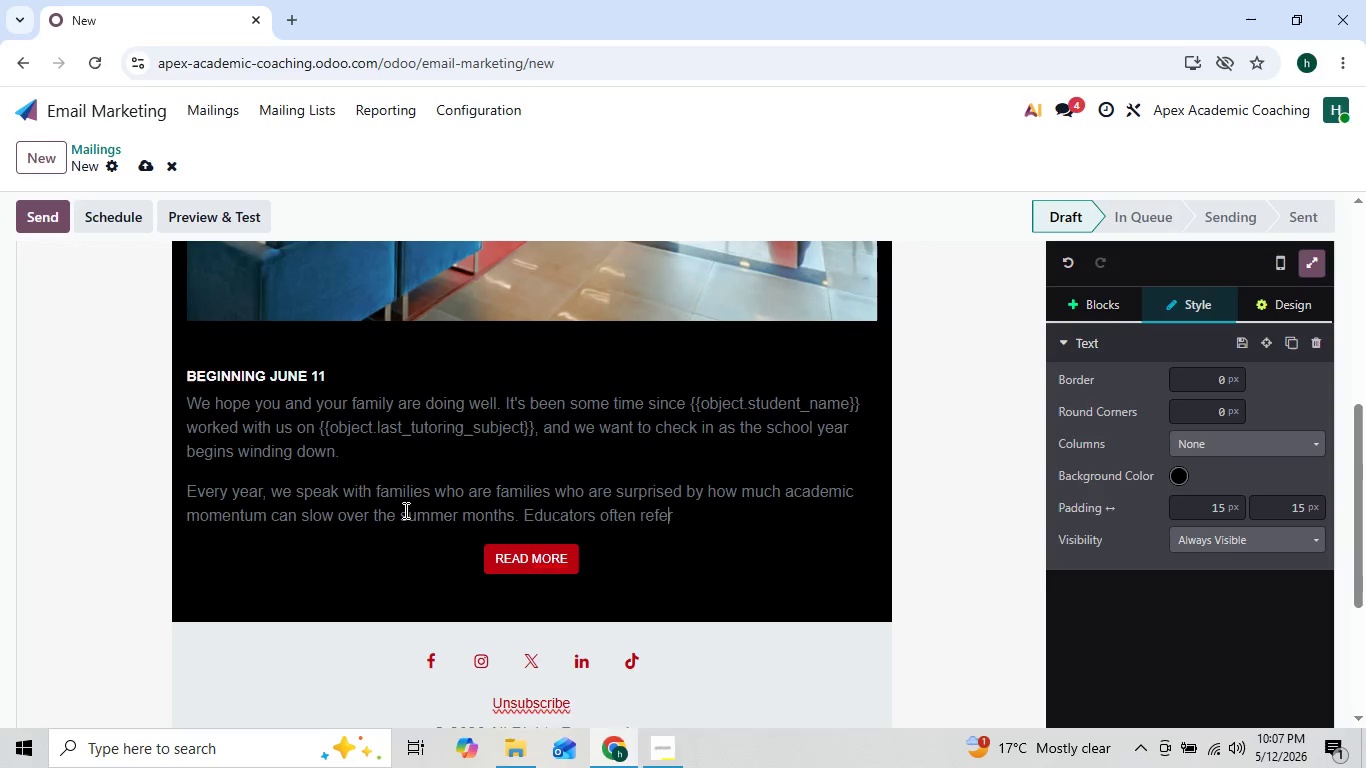 
key(ArrowLeft)
 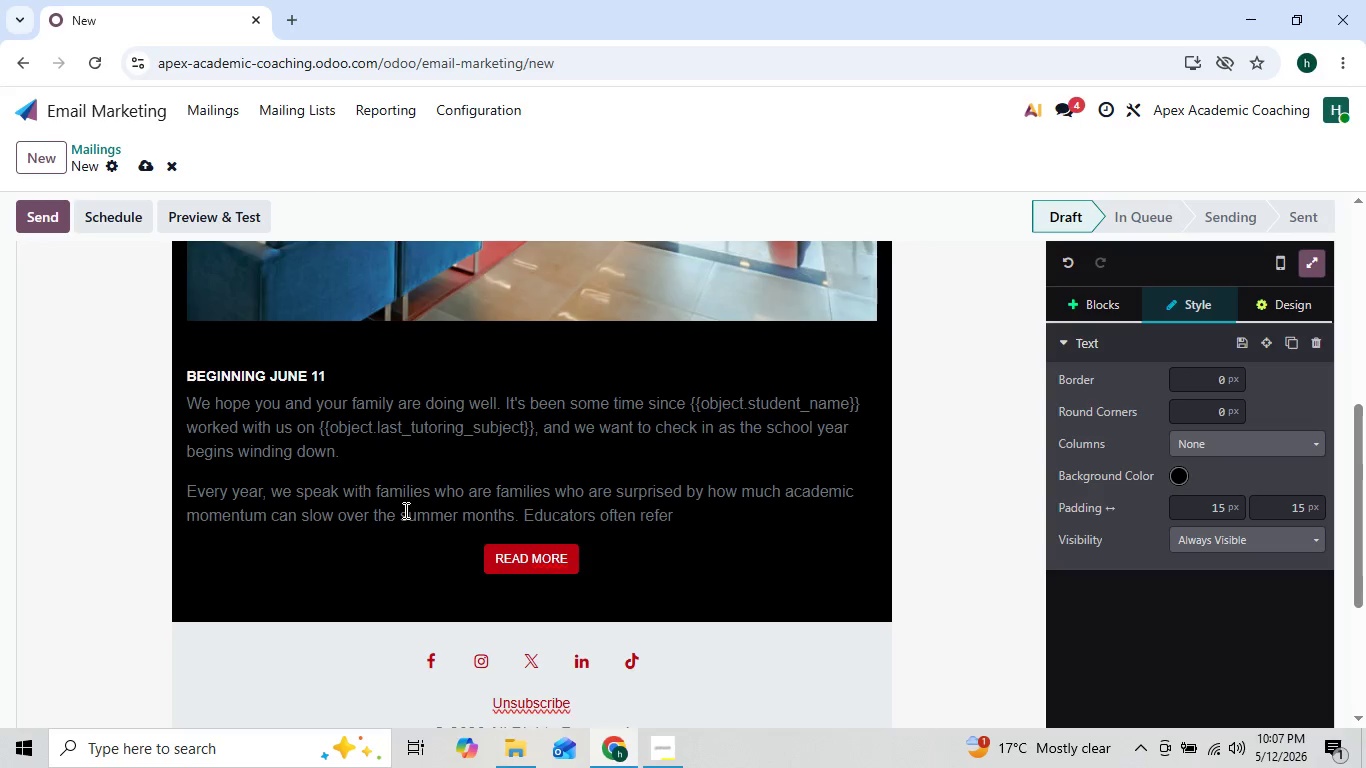 
key(ArrowRight)
 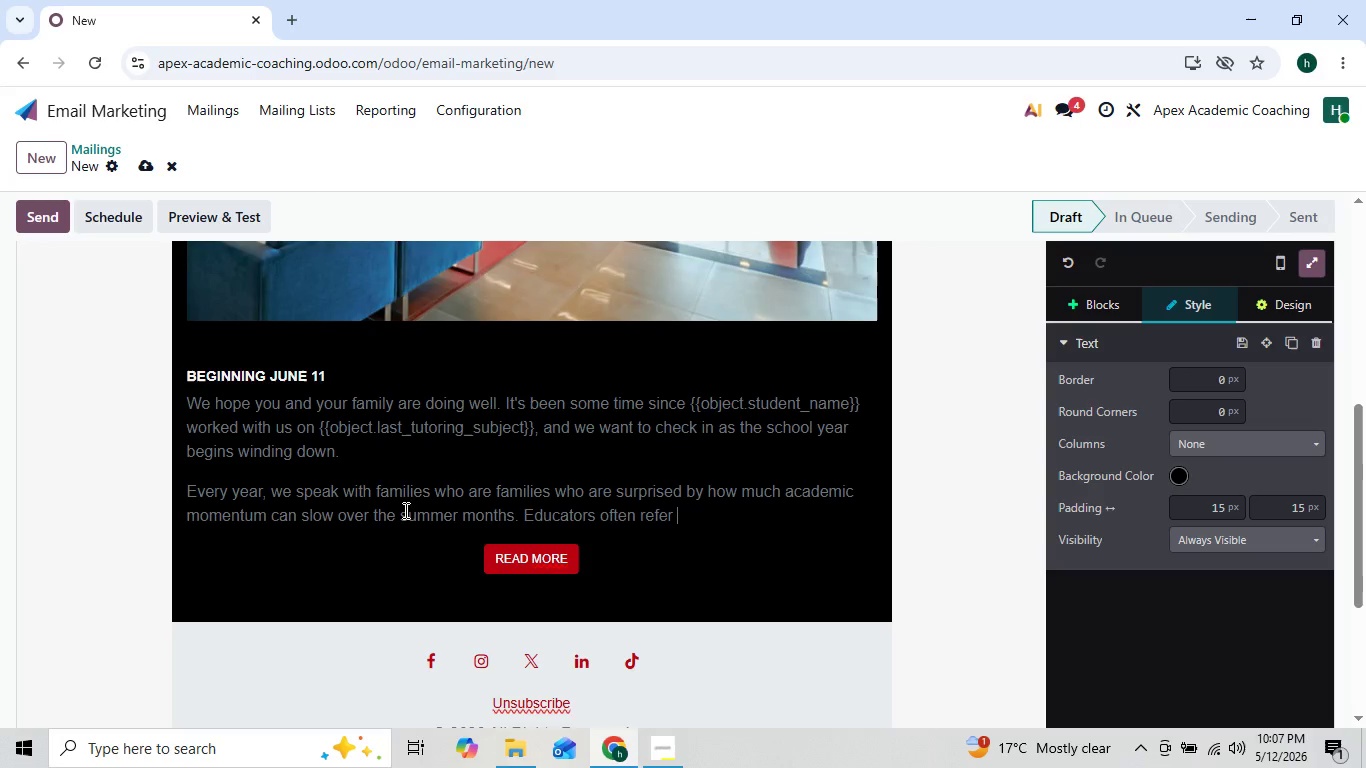 
key(ArrowRight)
 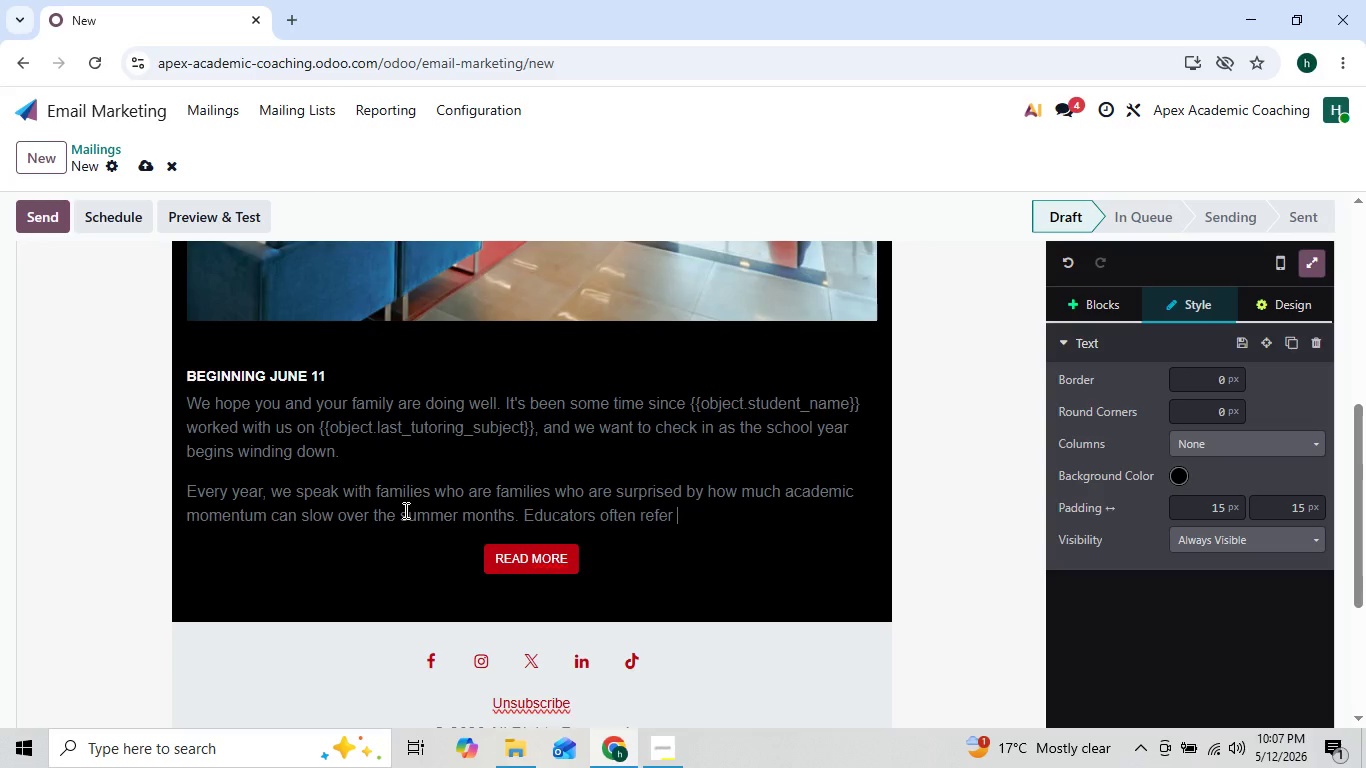 
key(ArrowLeft)
 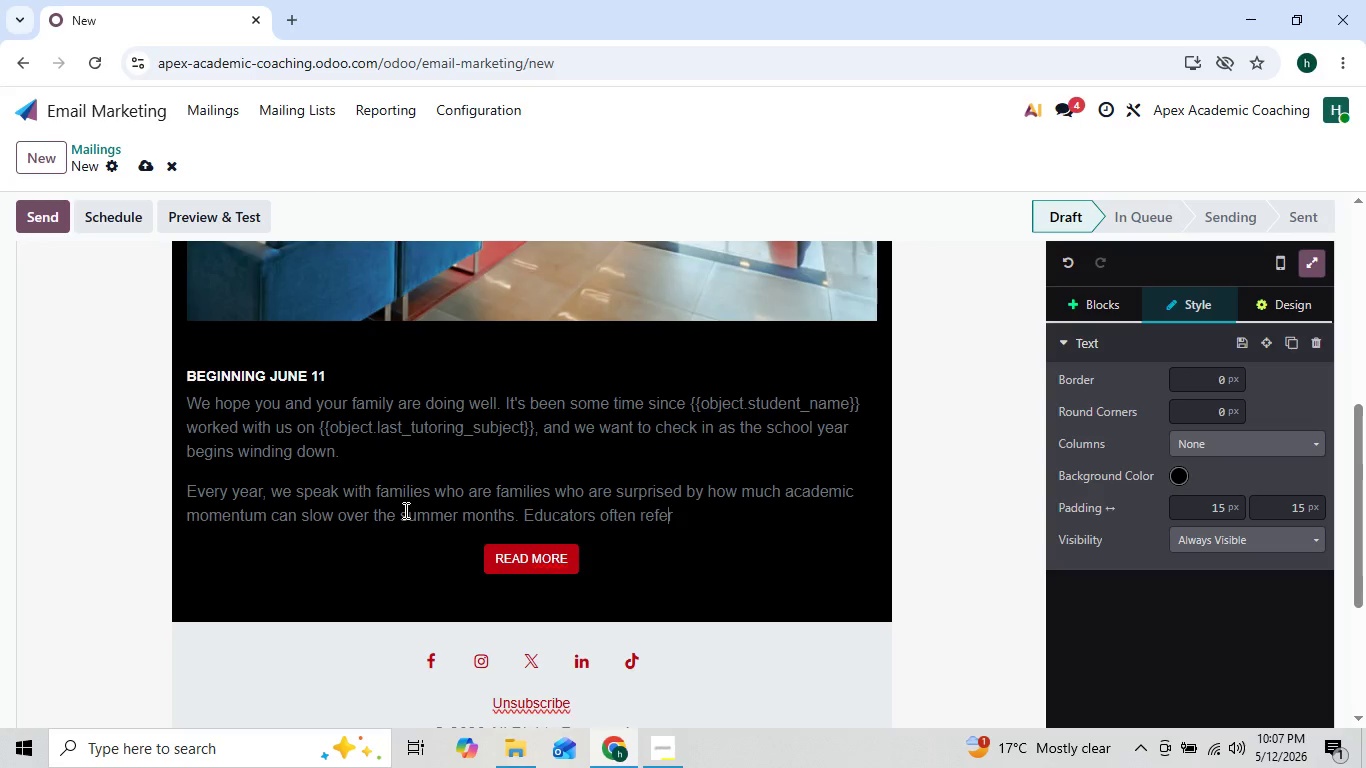 
key(ArrowLeft)
 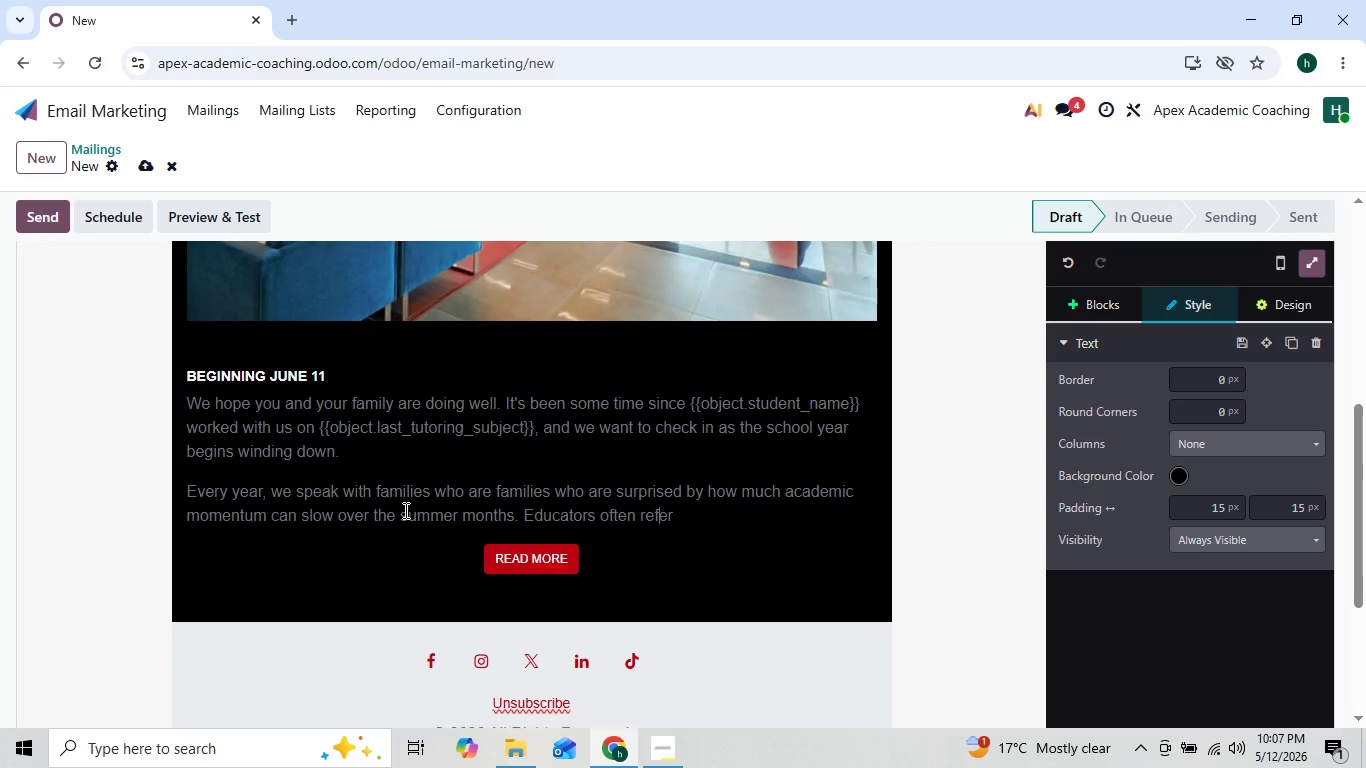 
key(ArrowLeft)
 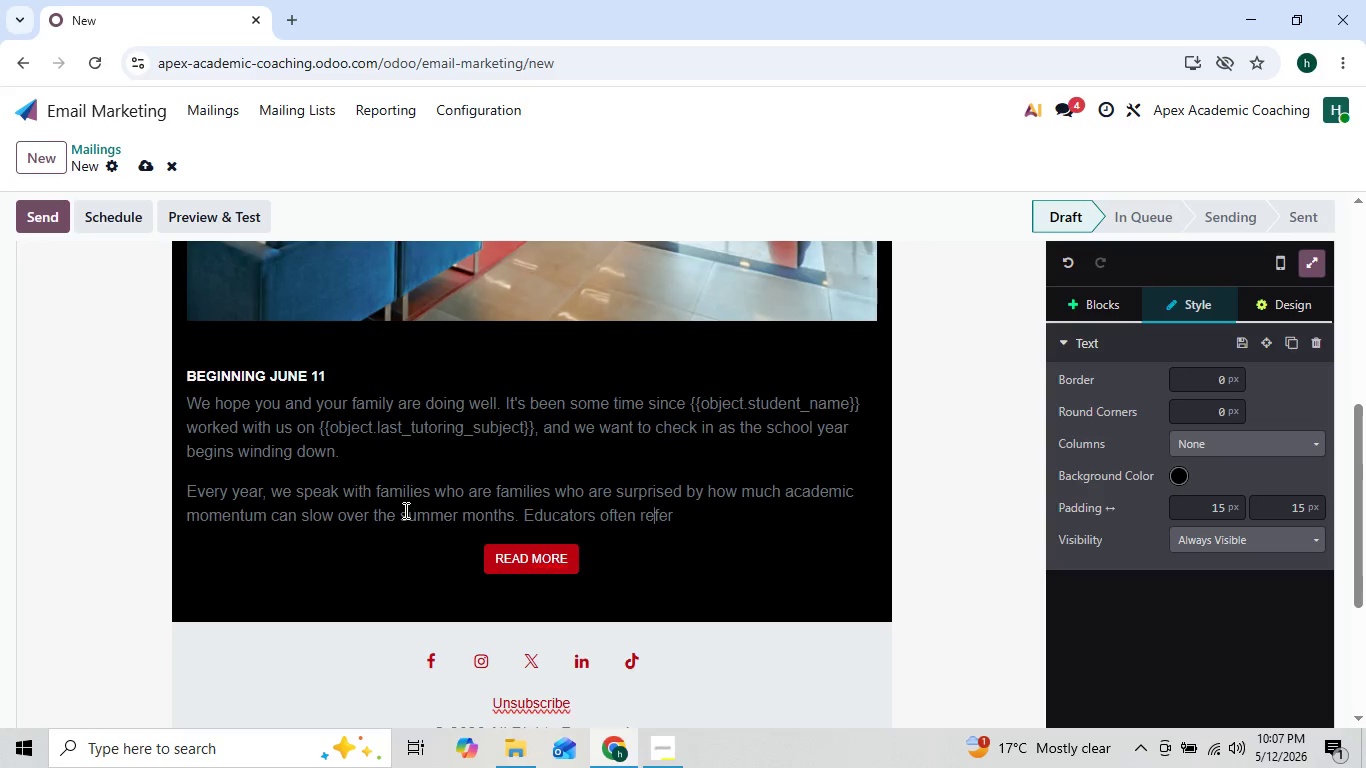 
key(ArrowLeft)
 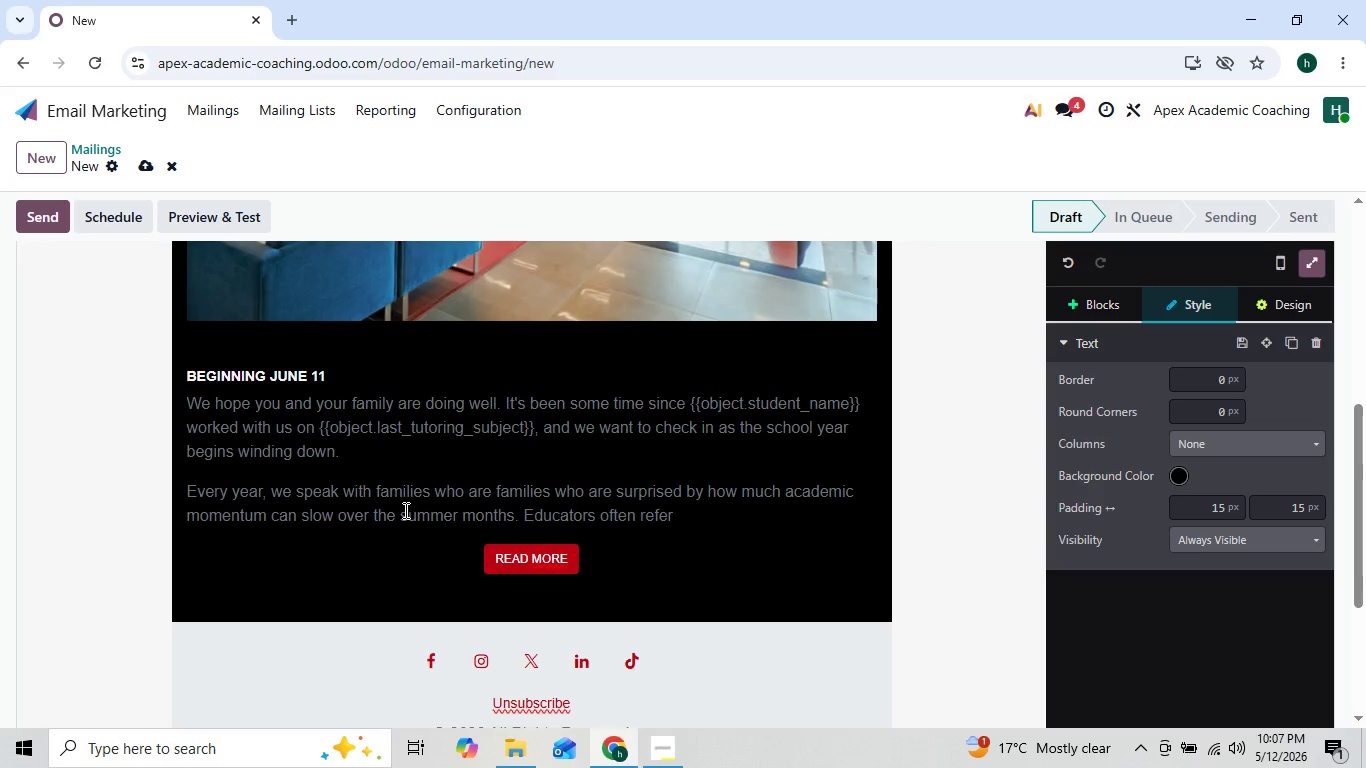 
key(ArrowRight)
 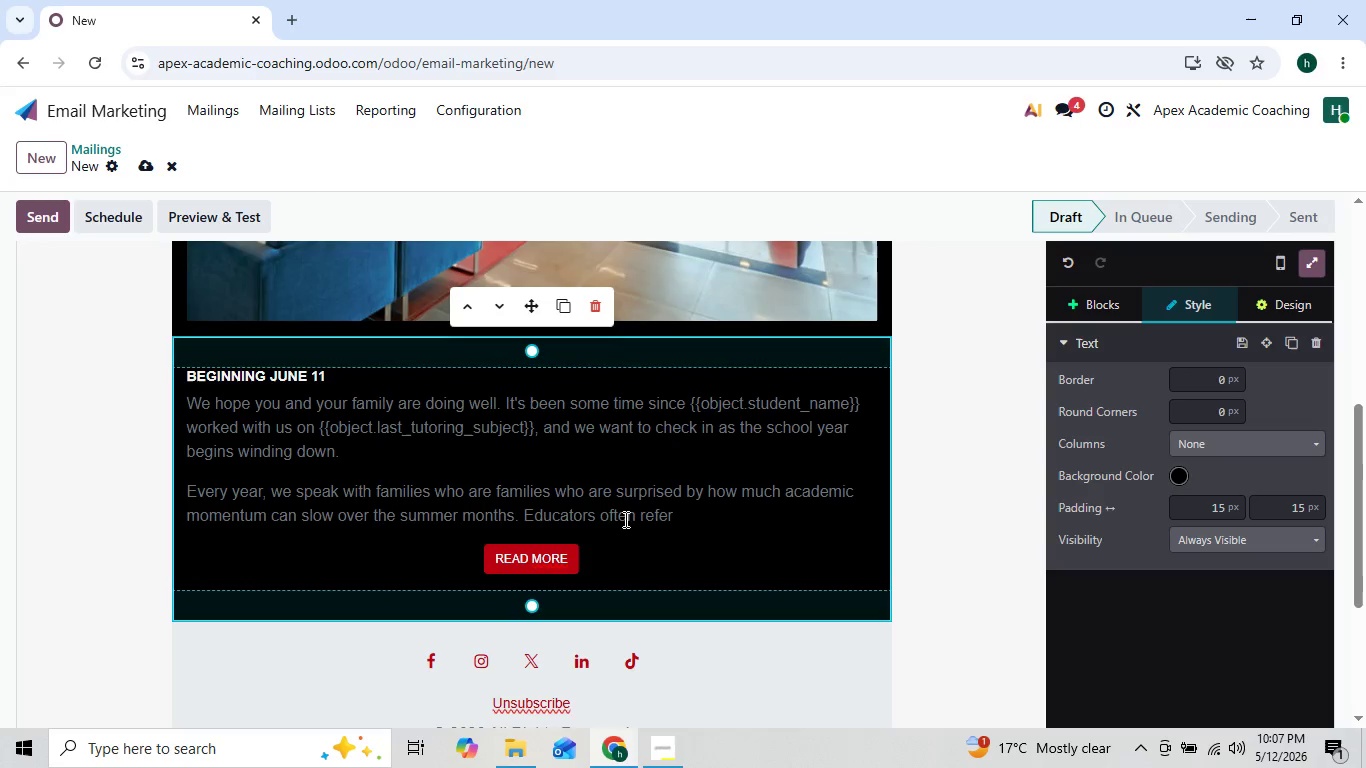 
left_click([667, 520])
 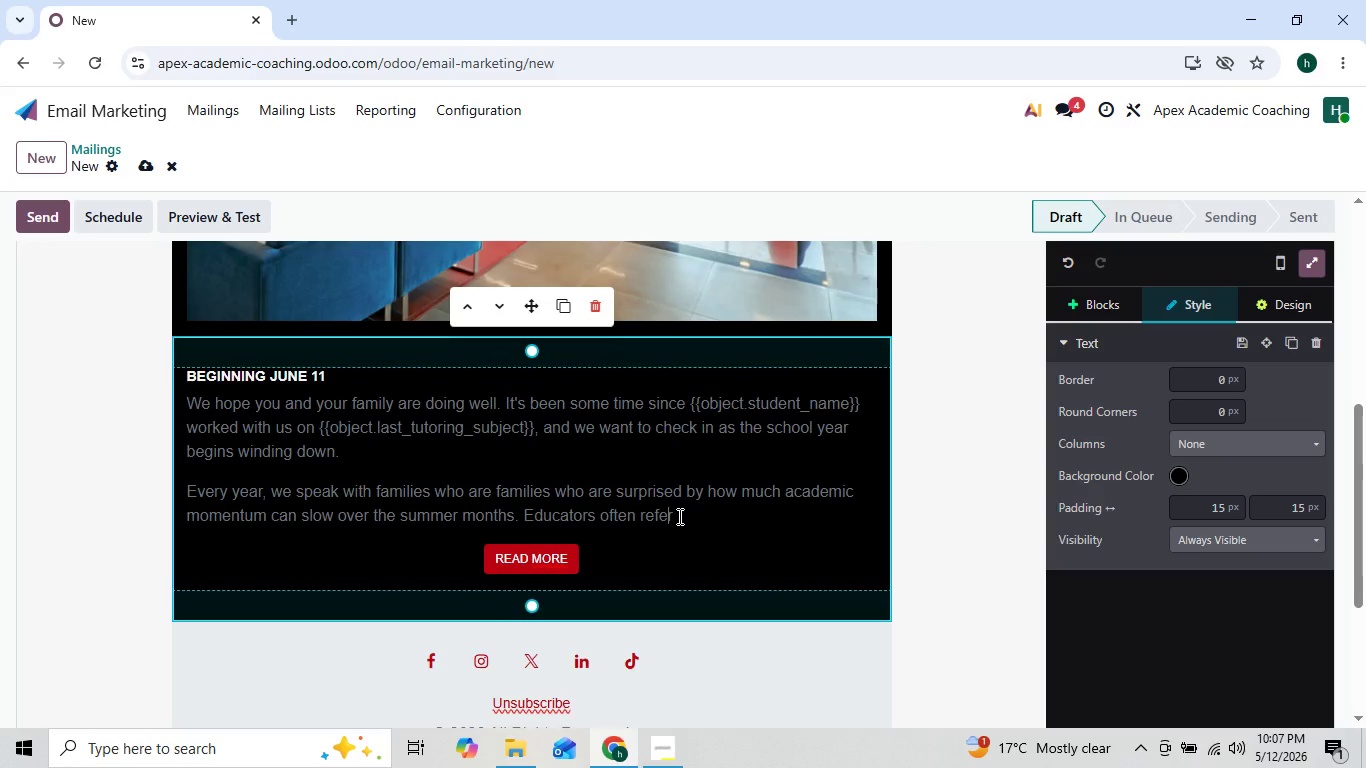 
type( to )
 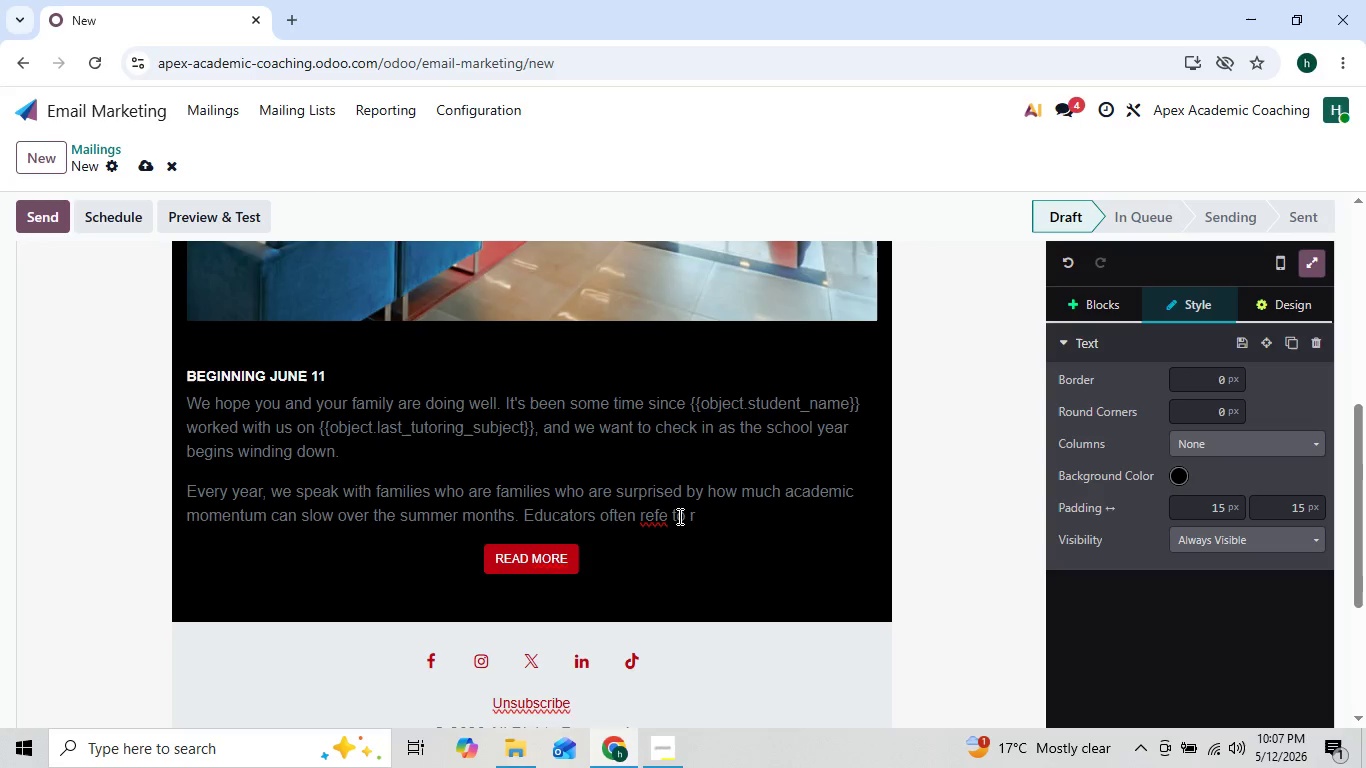 
key(ArrowLeft)
 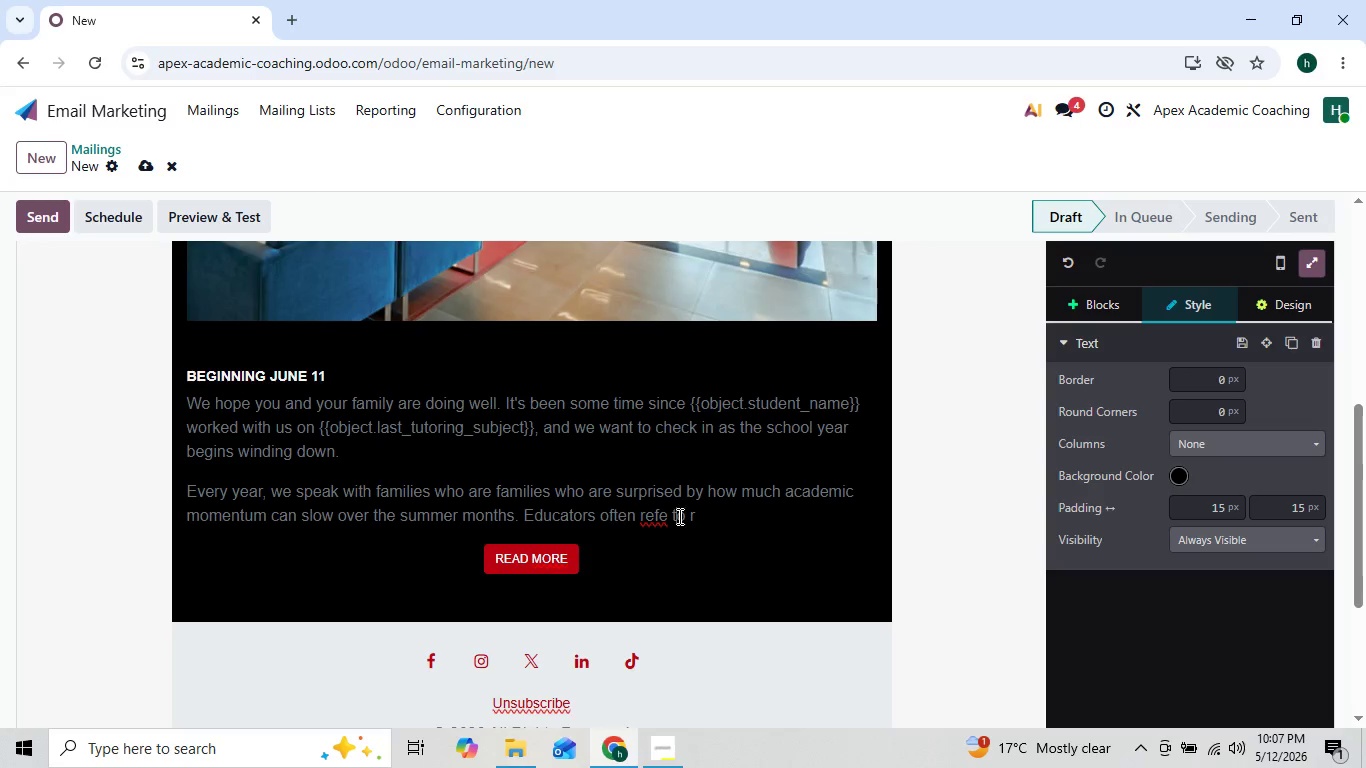 
key(ArrowLeft)
 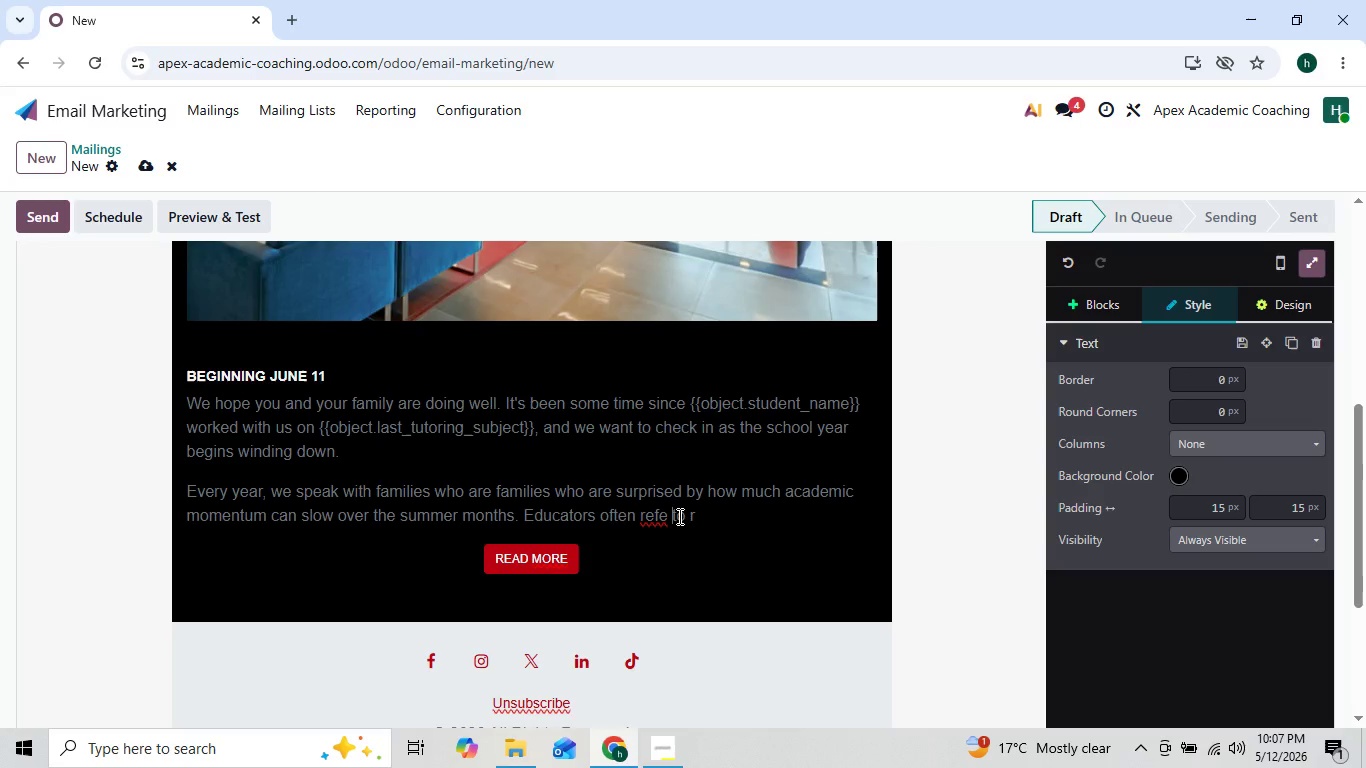 
key(ArrowLeft)
 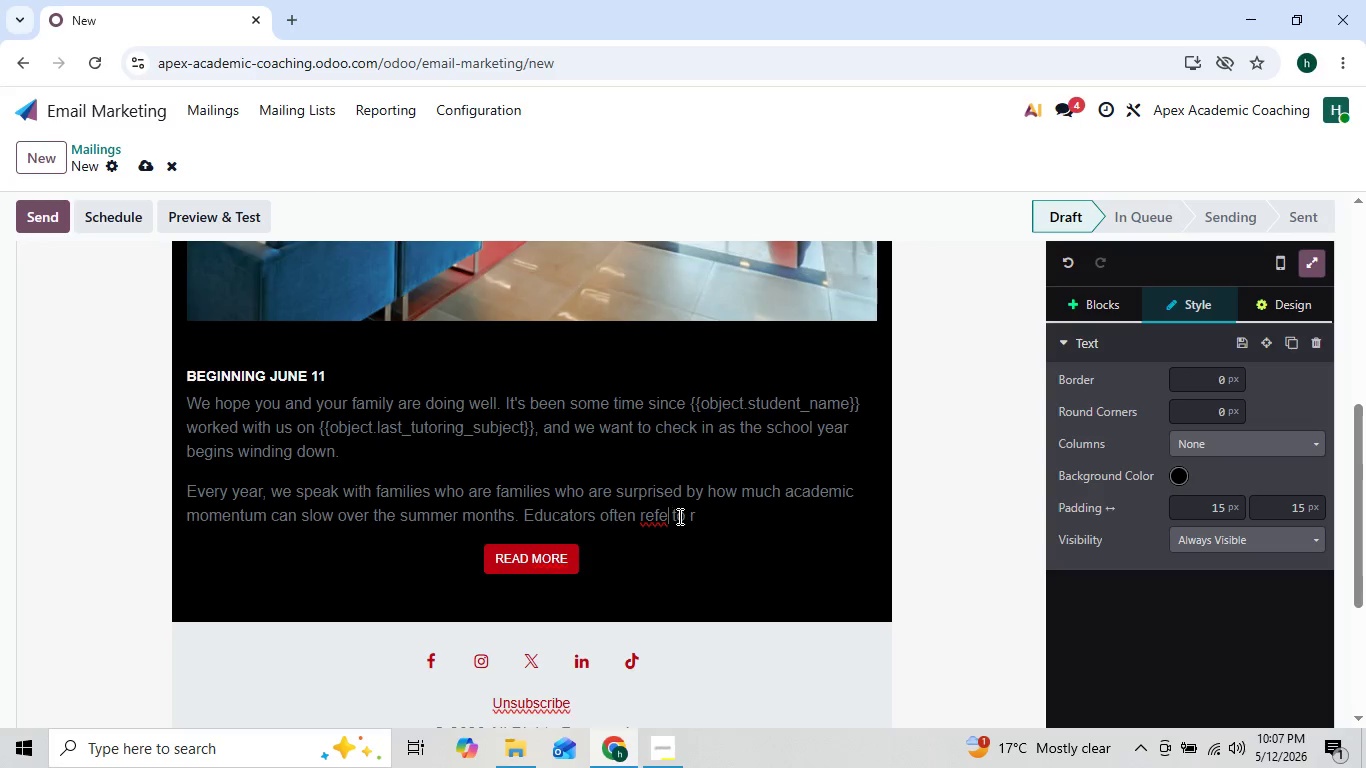 
key(ArrowLeft)
 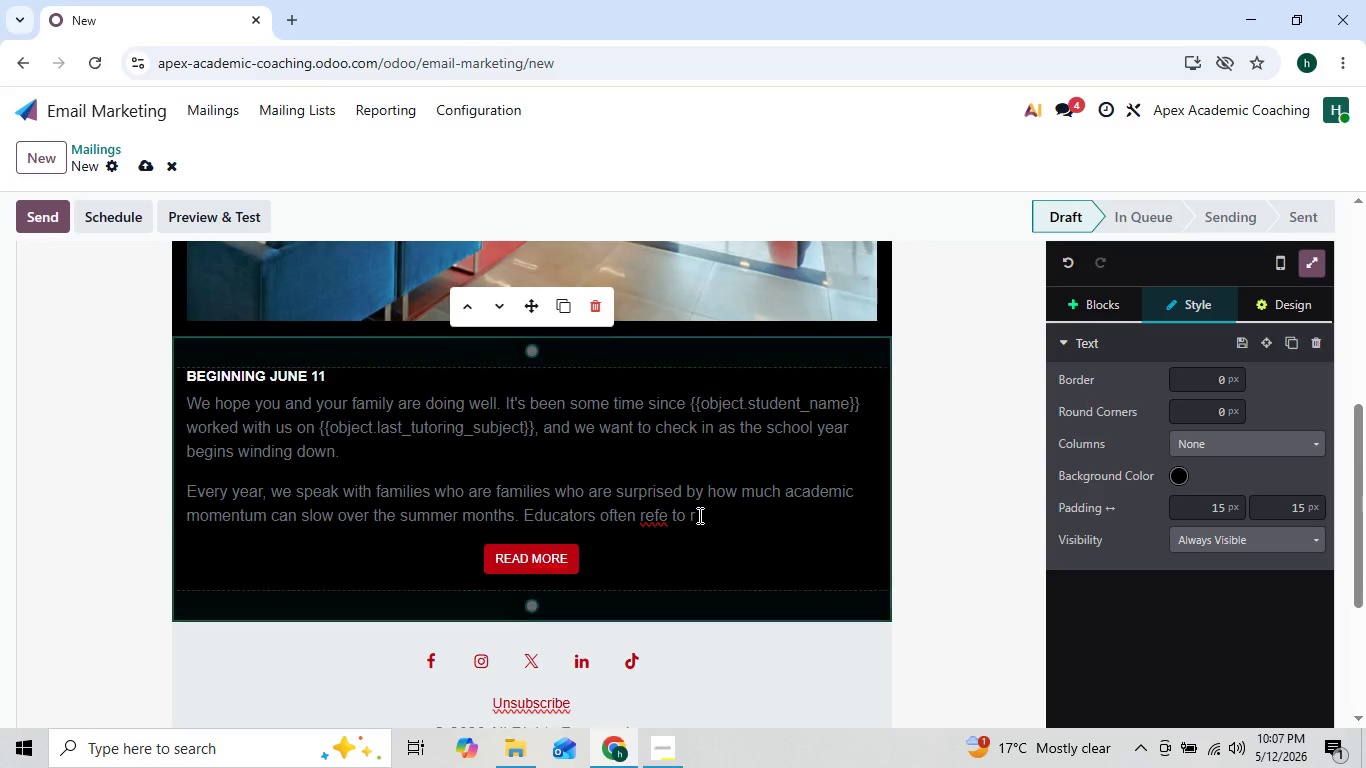 
left_click([699, 515])
 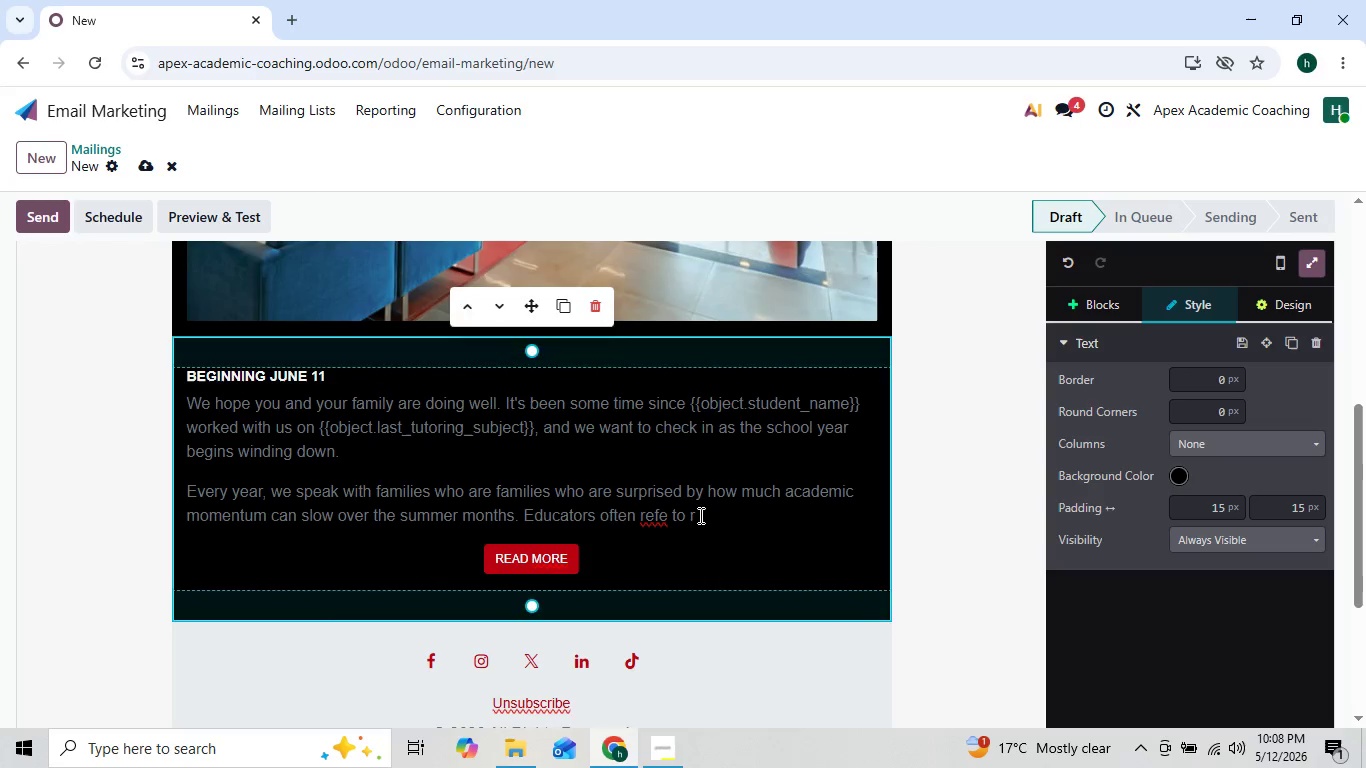 
key(Backspace)
 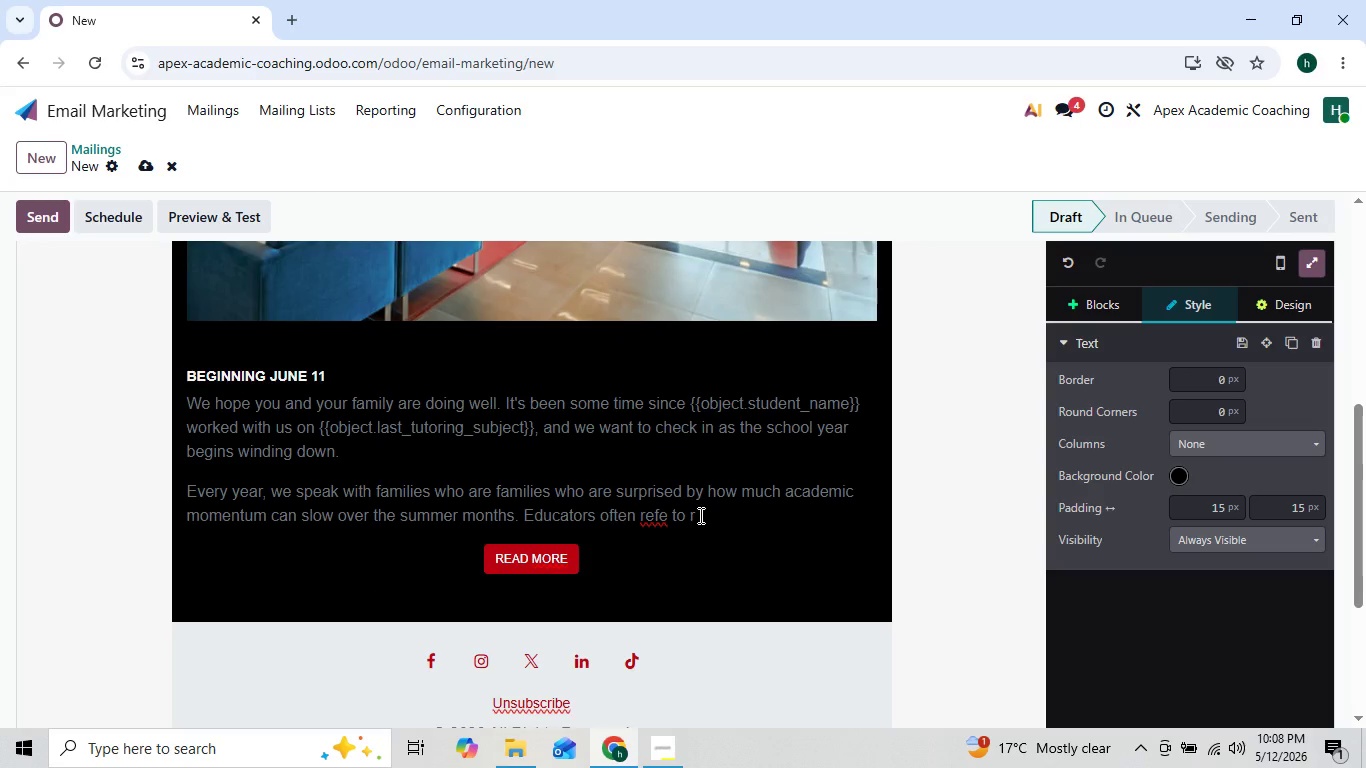 
key(ArrowRight)
 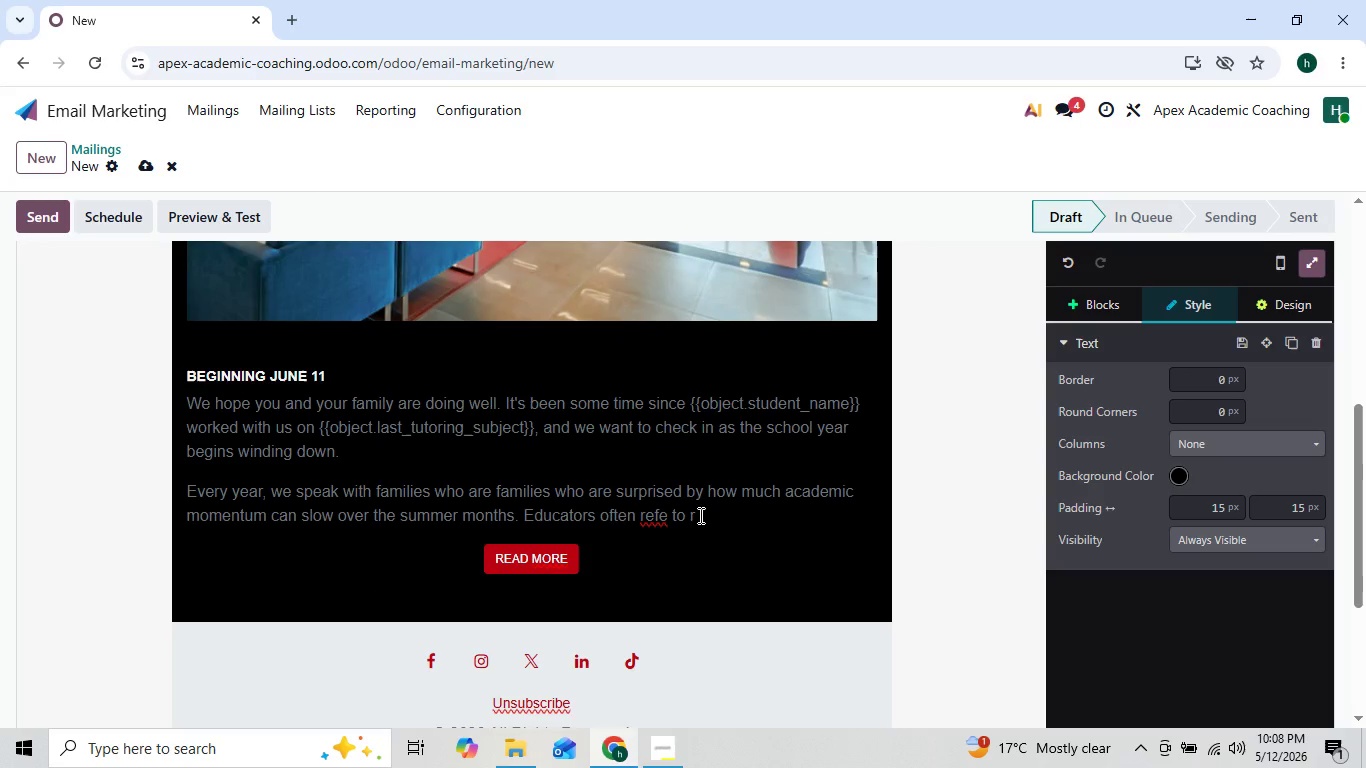 
key(ArrowLeft)
 